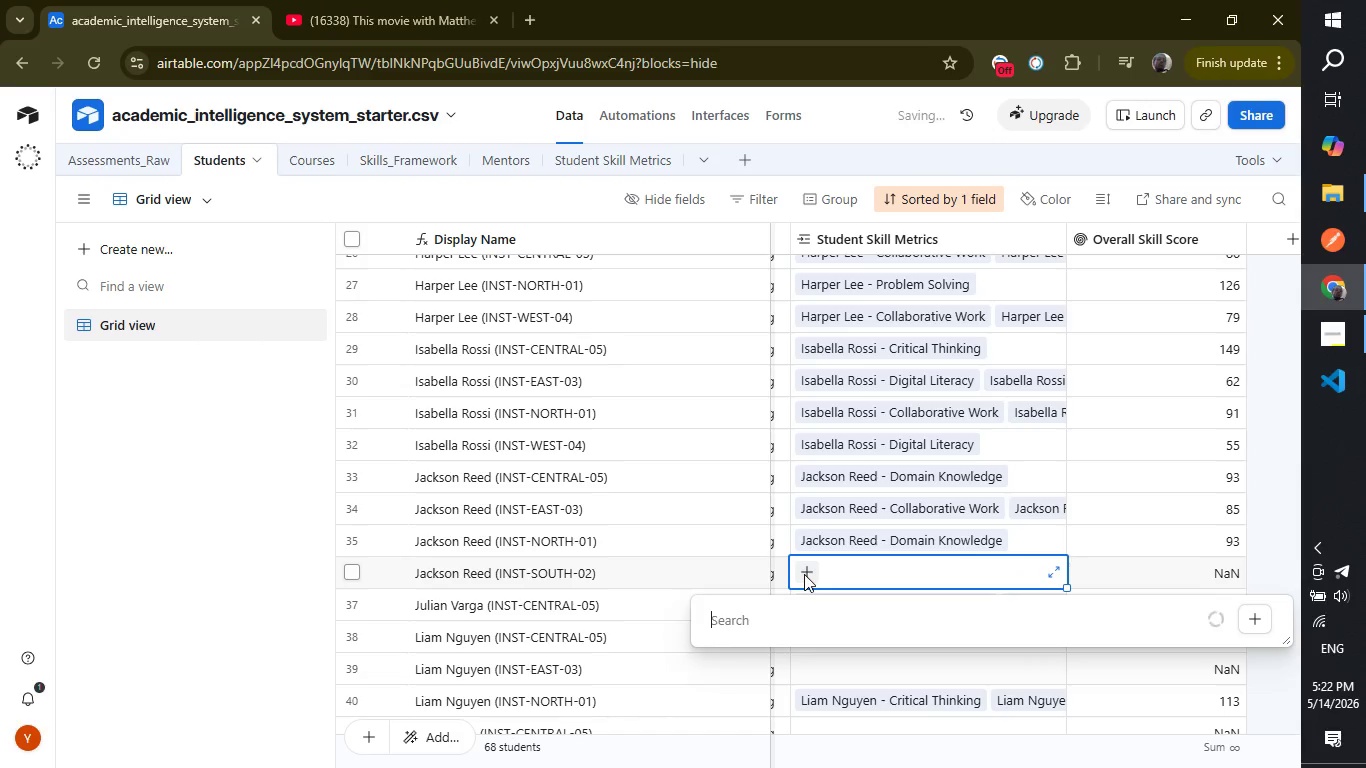 
type(jack)
 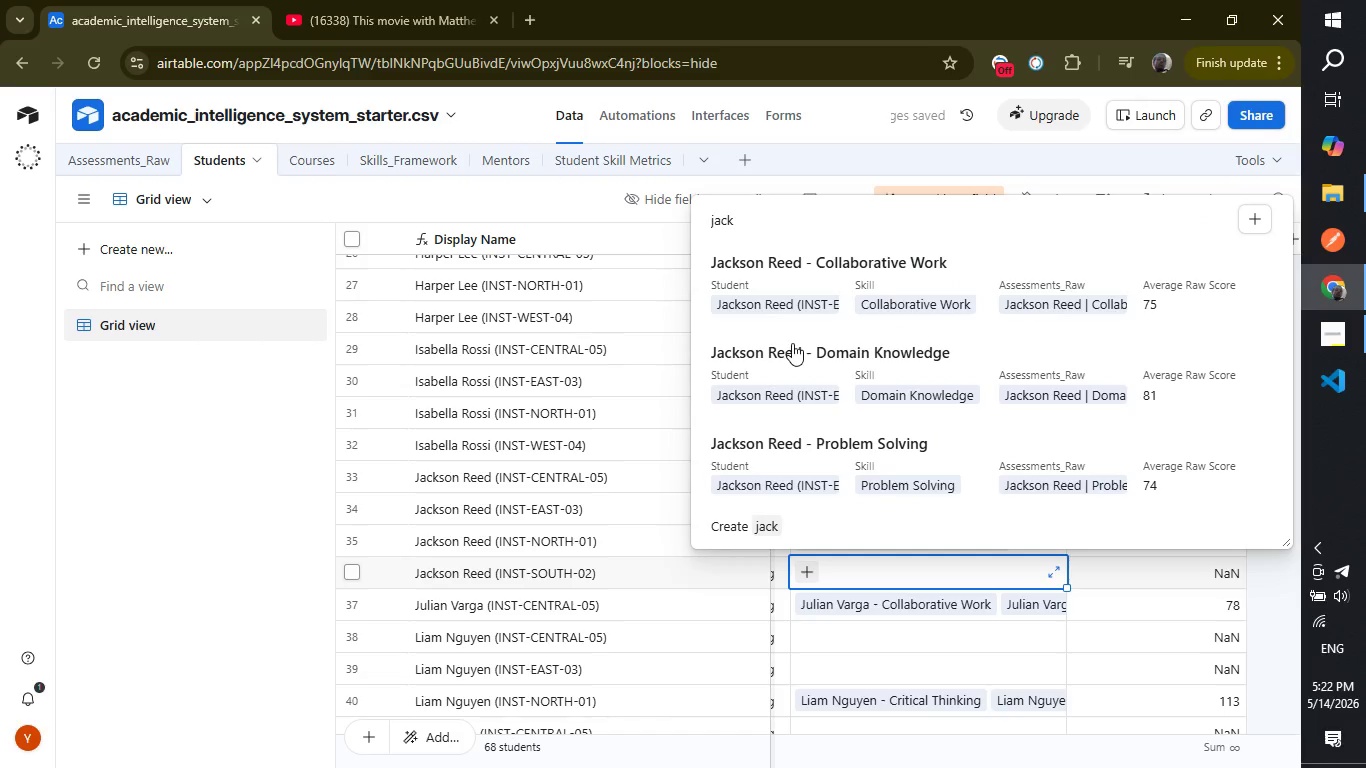 
left_click([802, 294])
 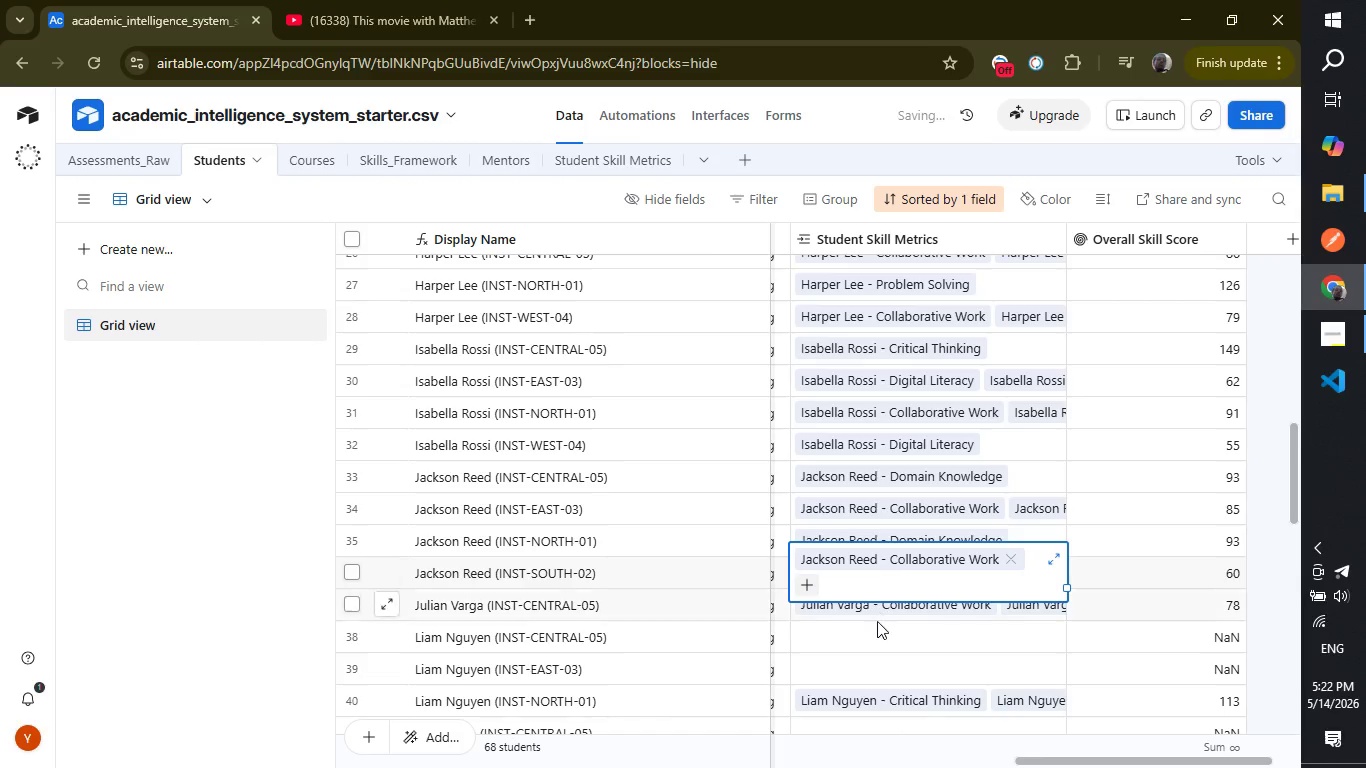 
left_click([877, 621])
 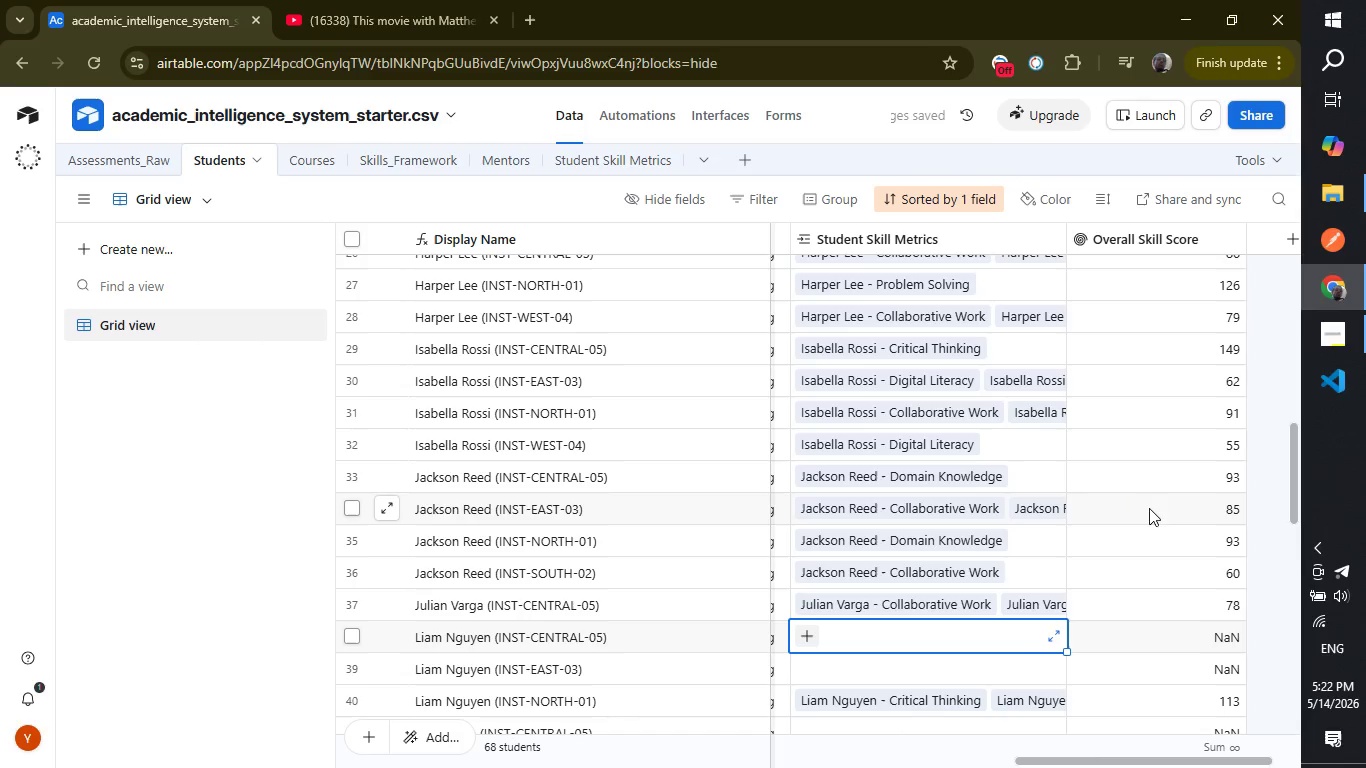 
left_click([979, 544])
 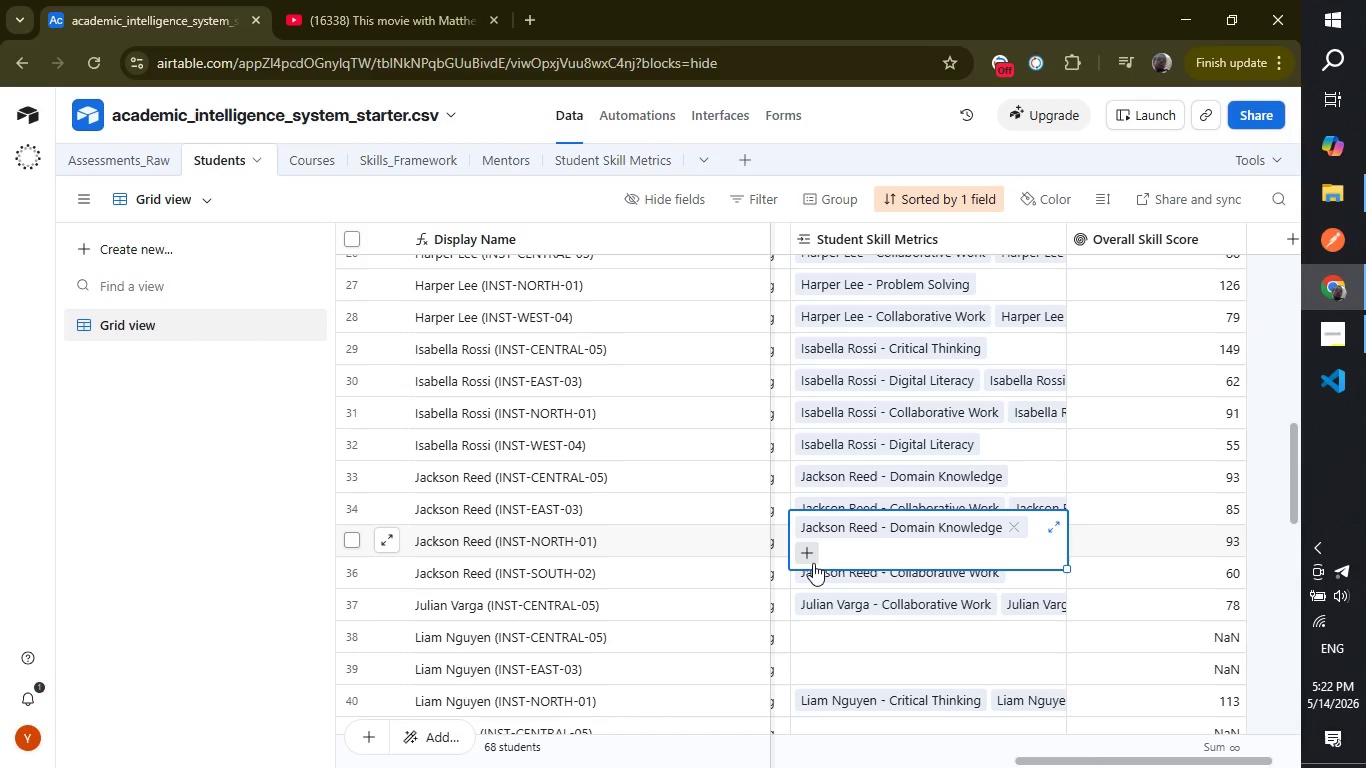 
left_click([811, 561])
 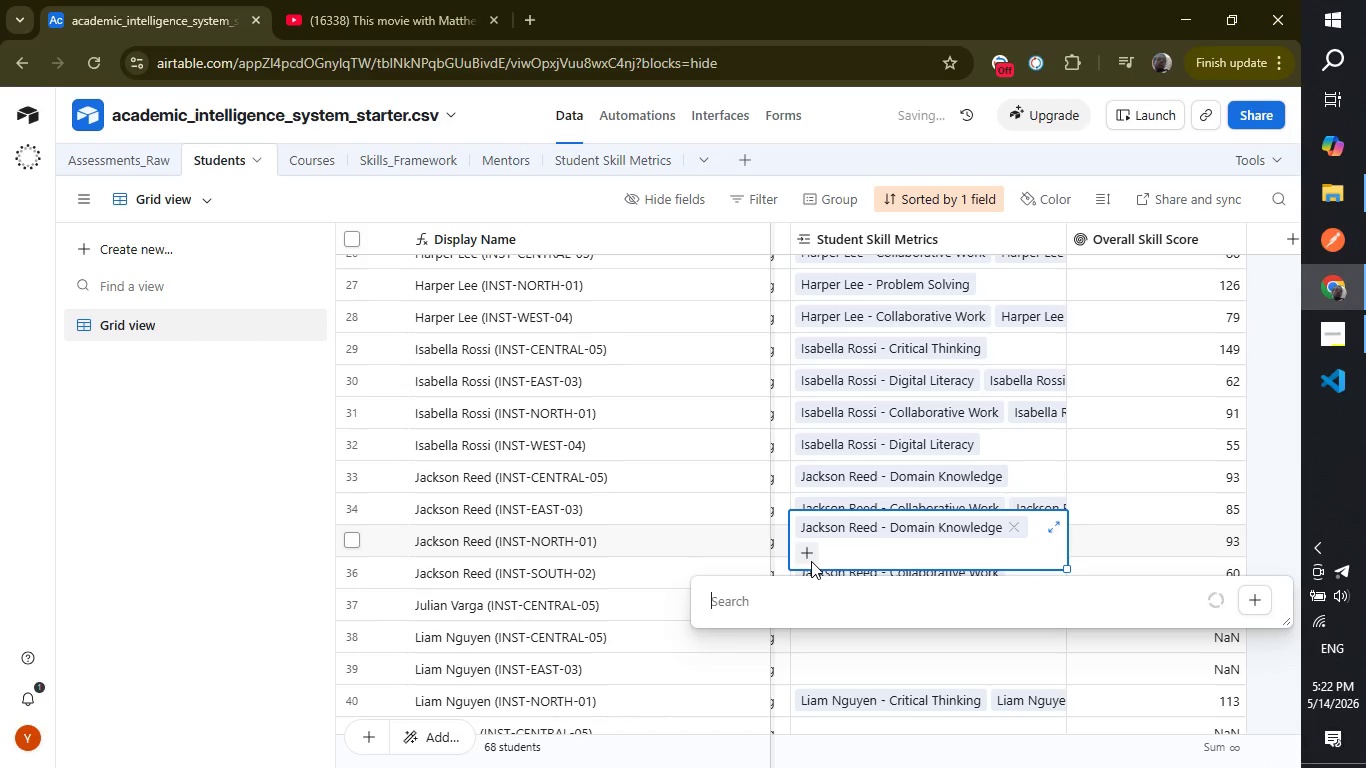 
type(jack)
 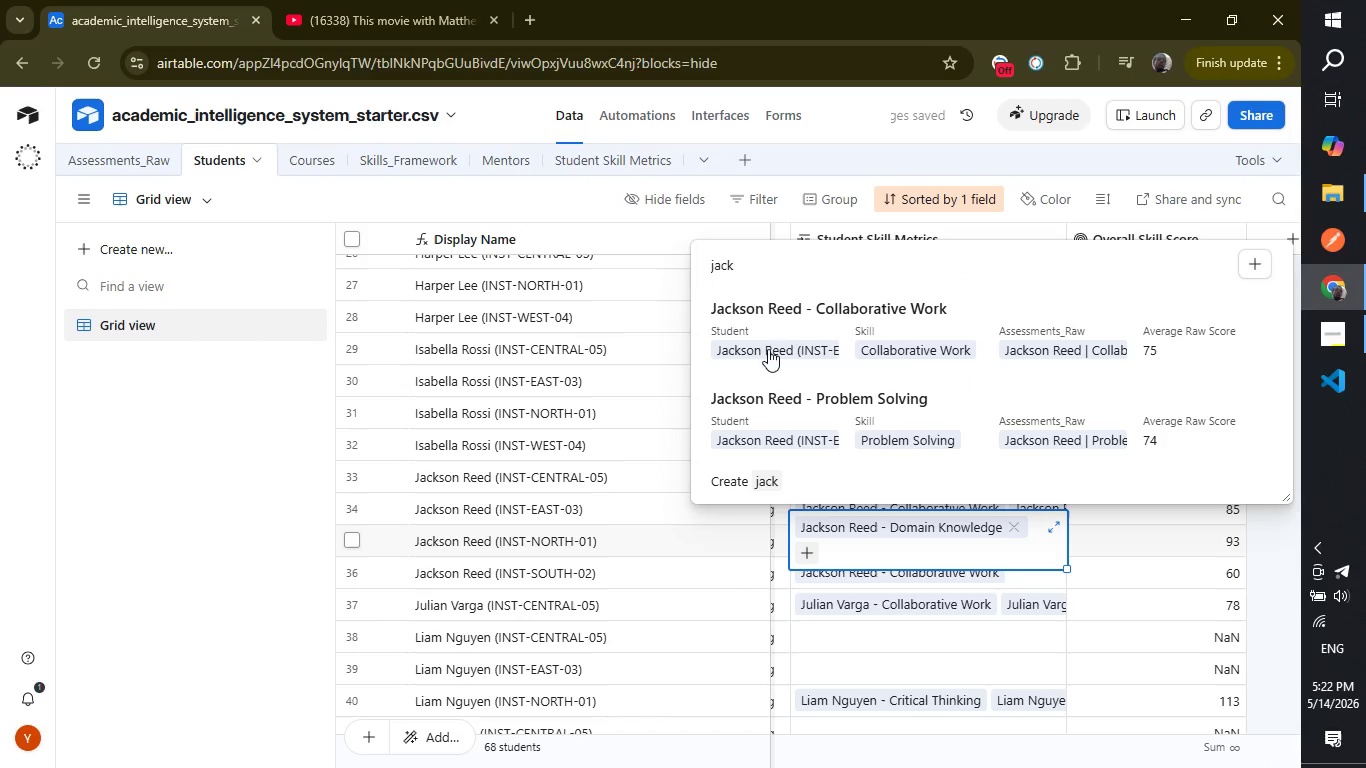 
left_click([797, 400])
 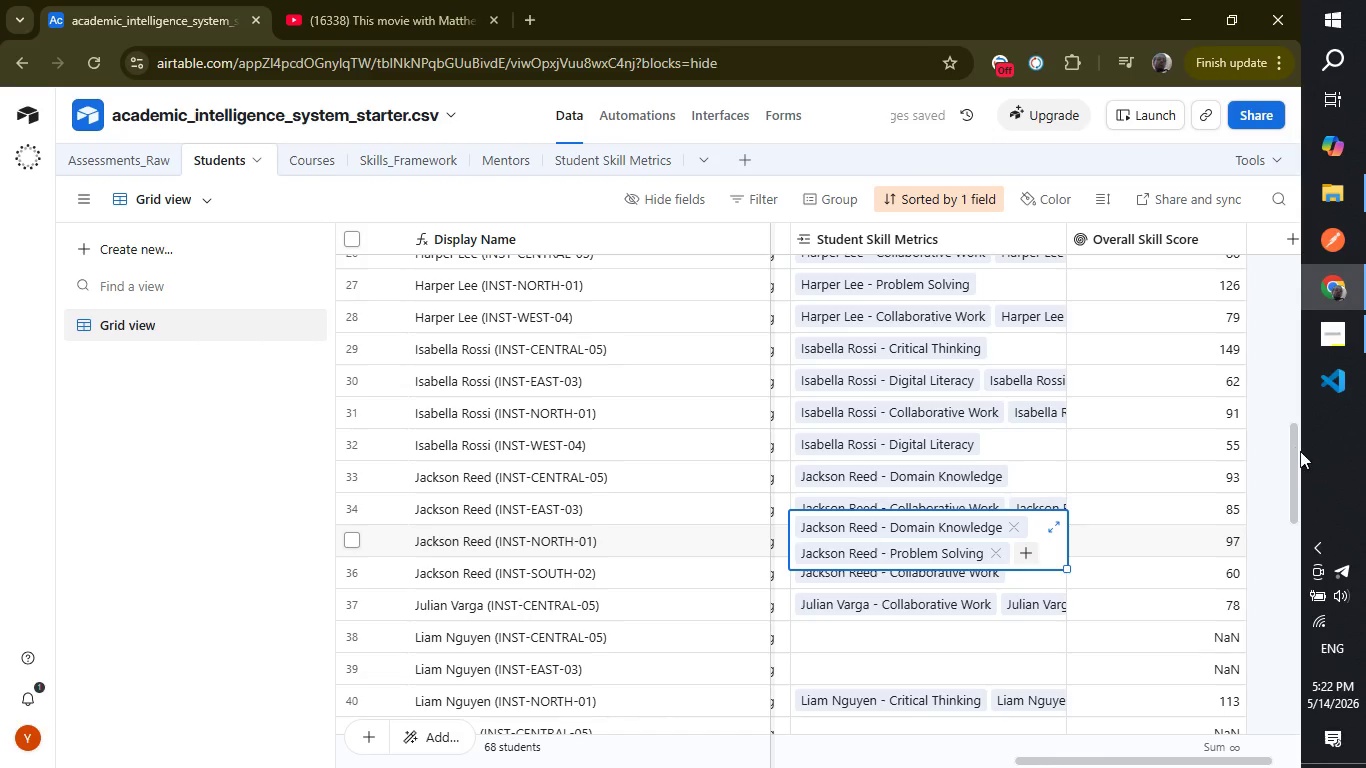 
left_click_drag(start_coordinate=[1298, 452], to_coordinate=[1287, 512])
 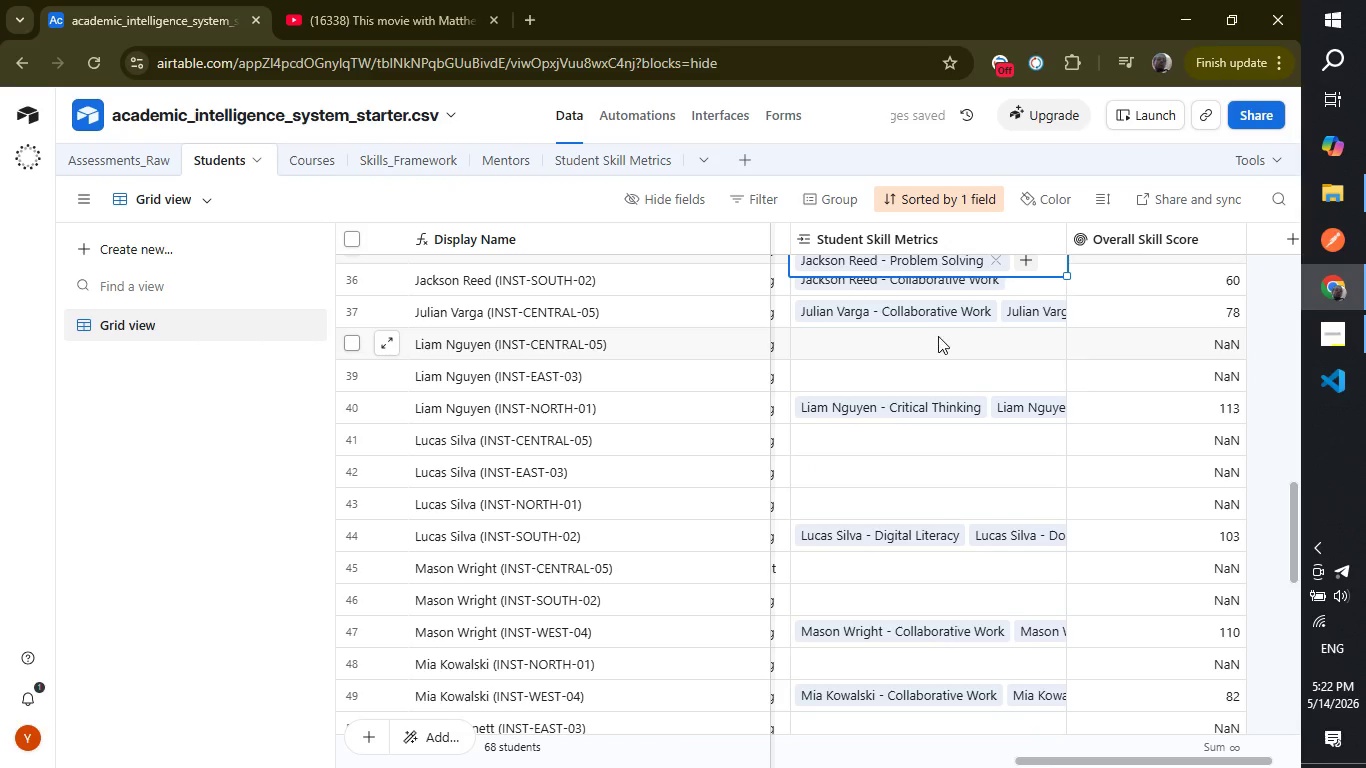 
left_click([938, 336])
 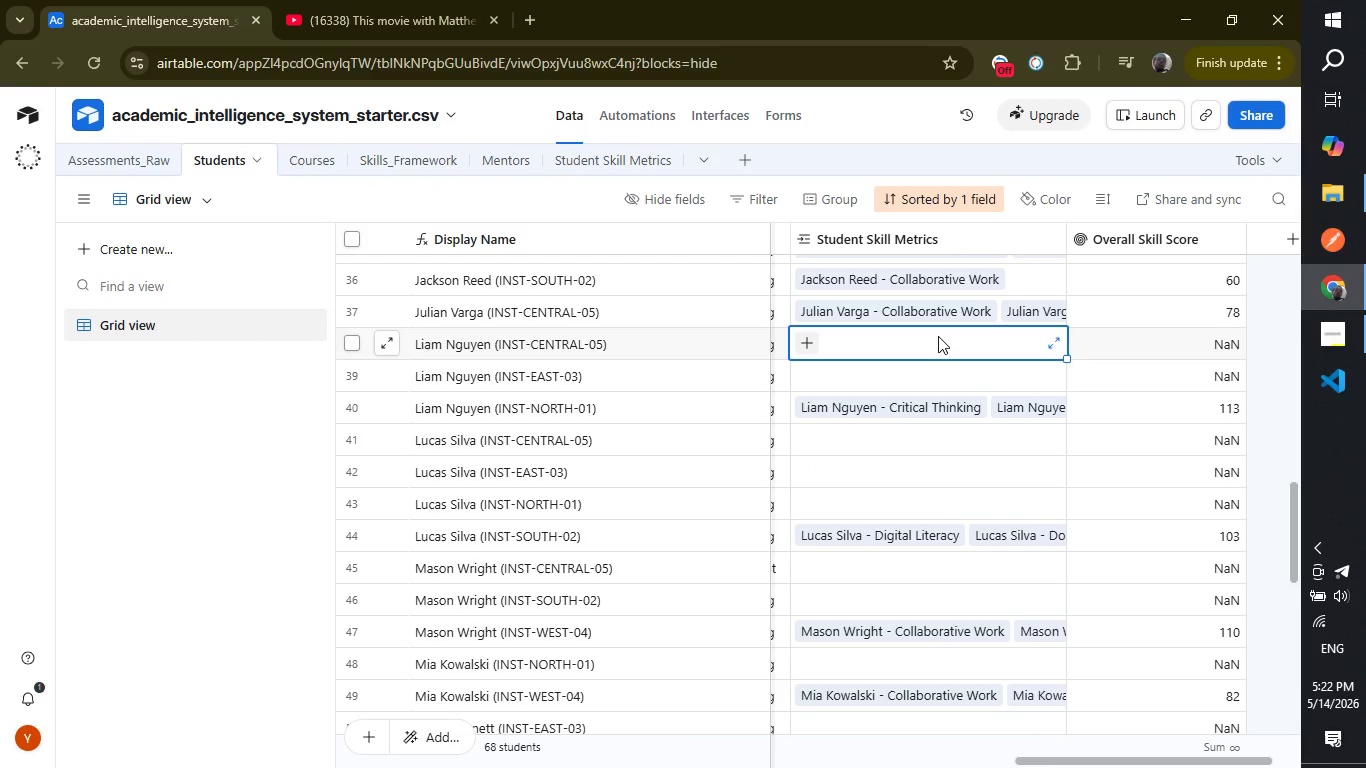 
type(liam)
 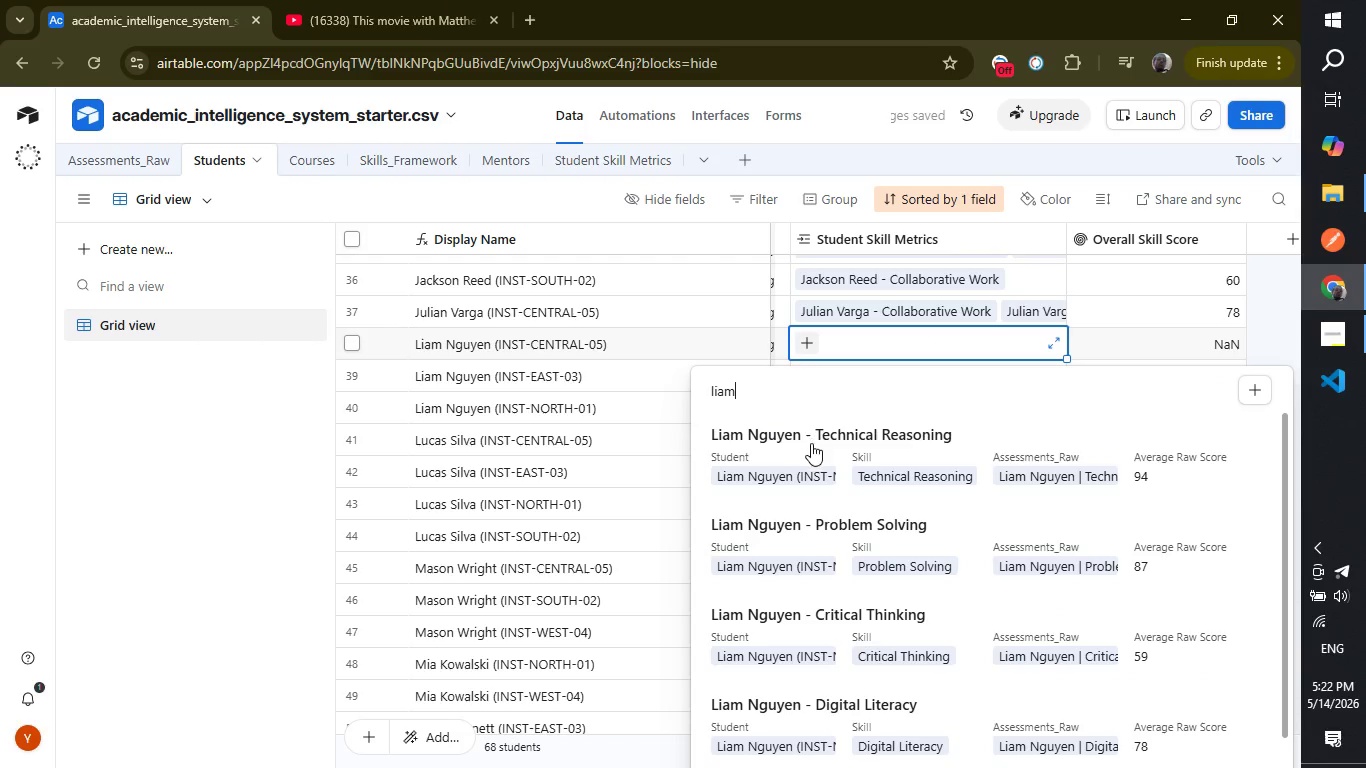 
left_click([813, 444])
 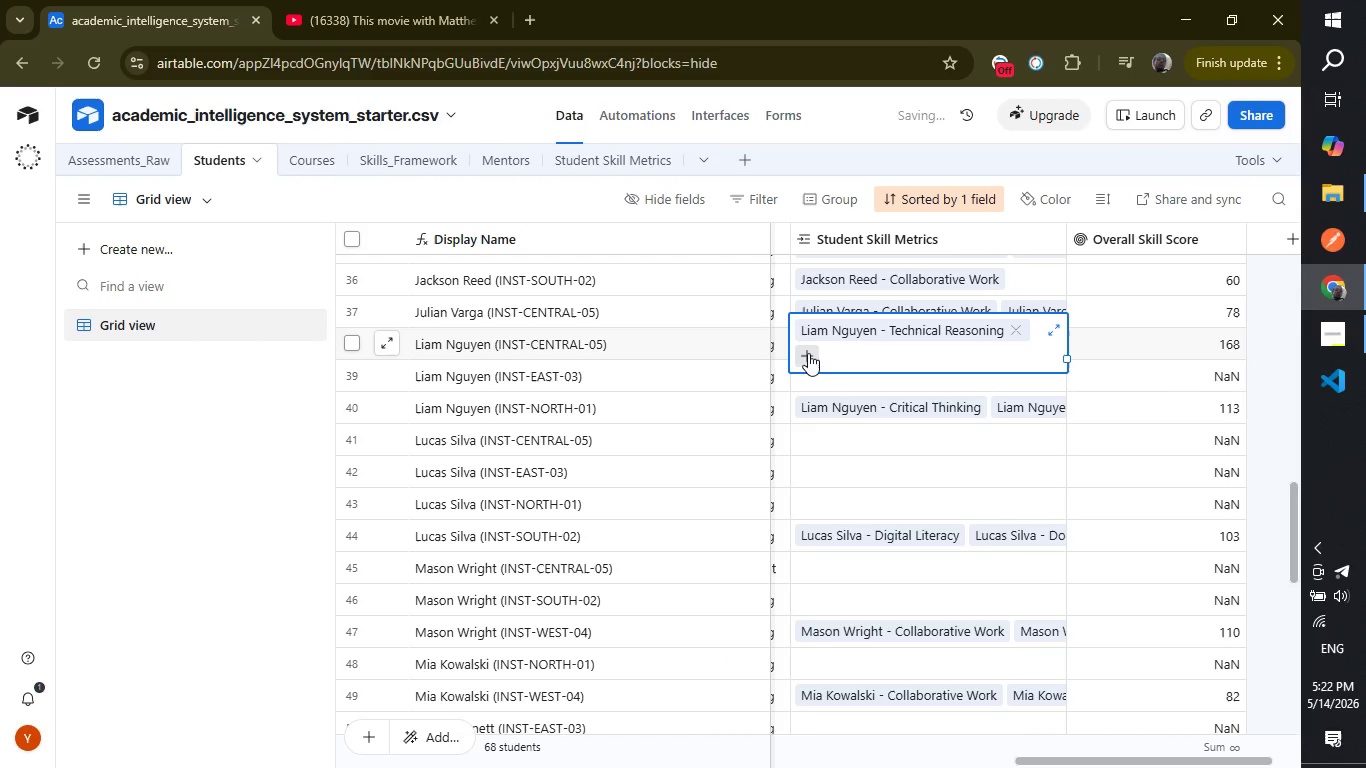 
left_click([808, 353])
 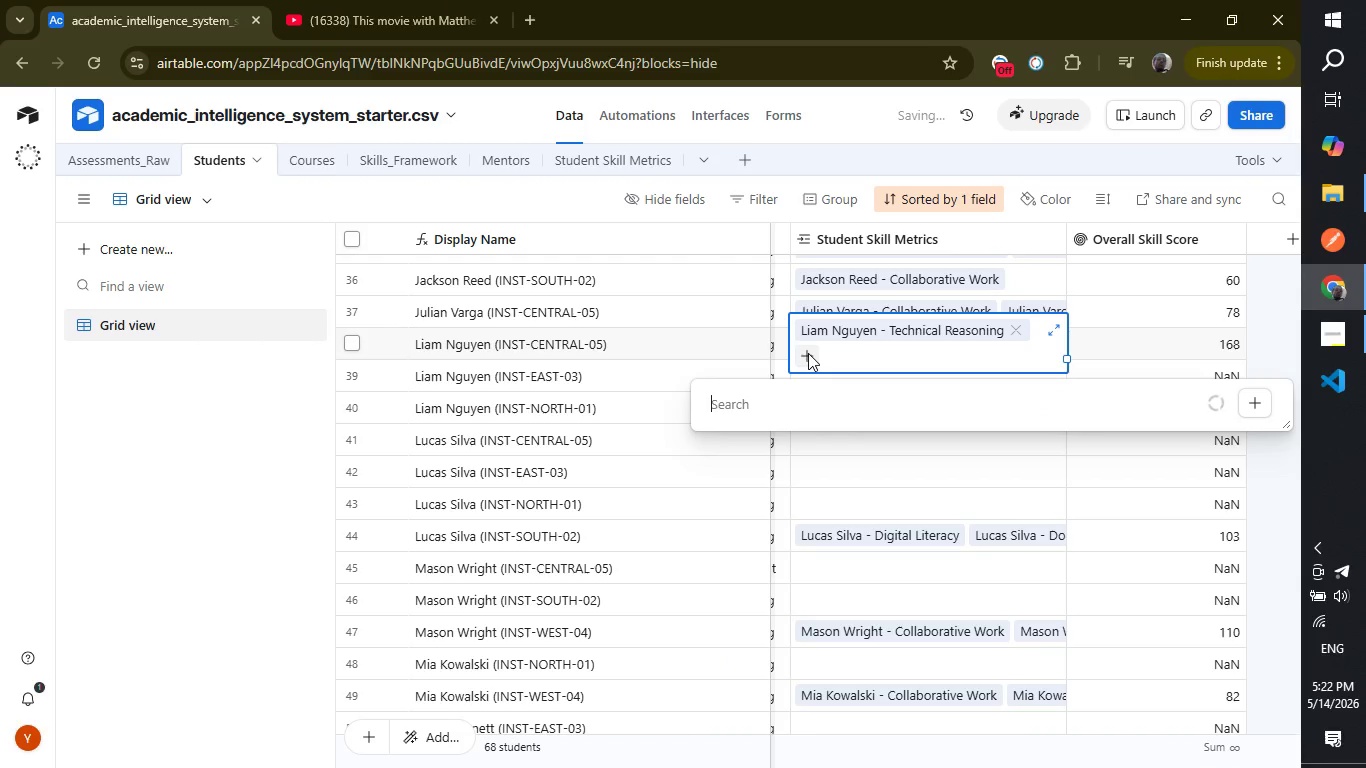 
type(liam)
 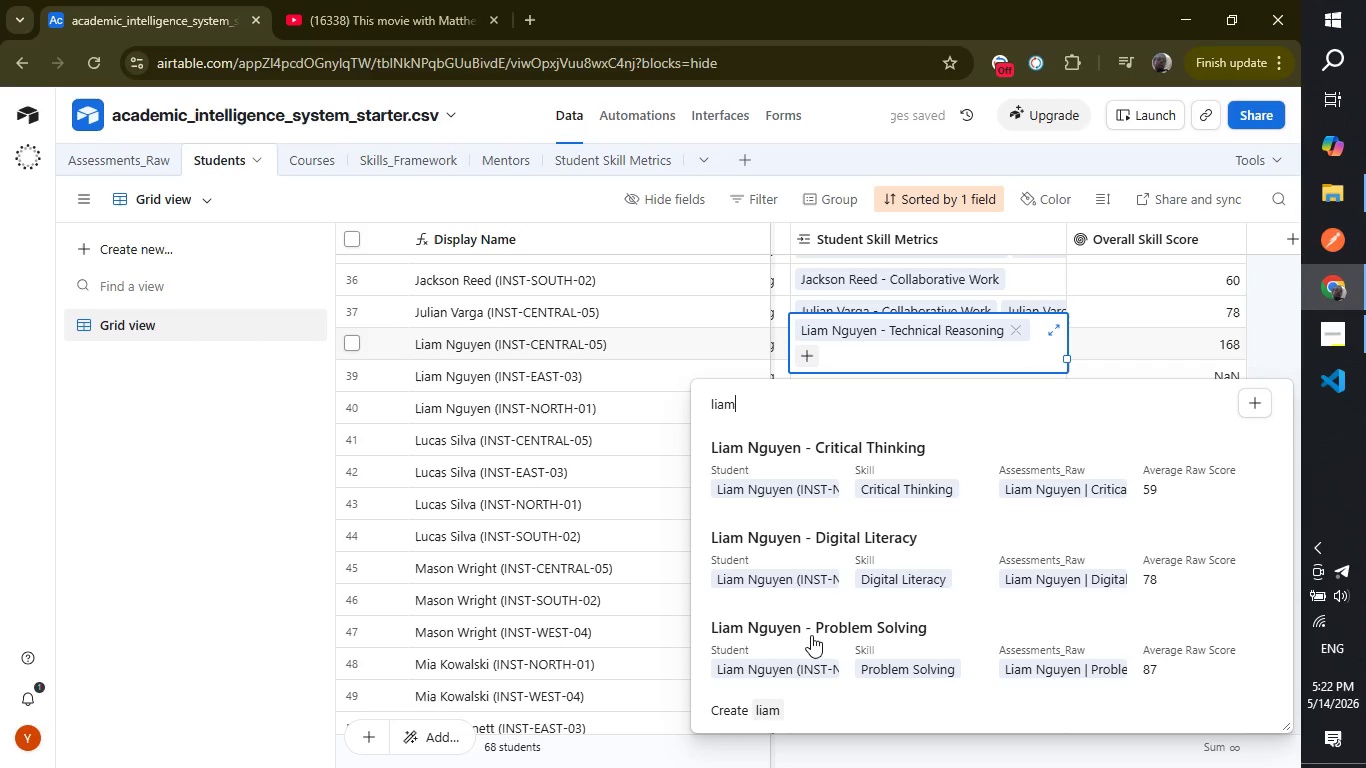 
left_click([811, 635])
 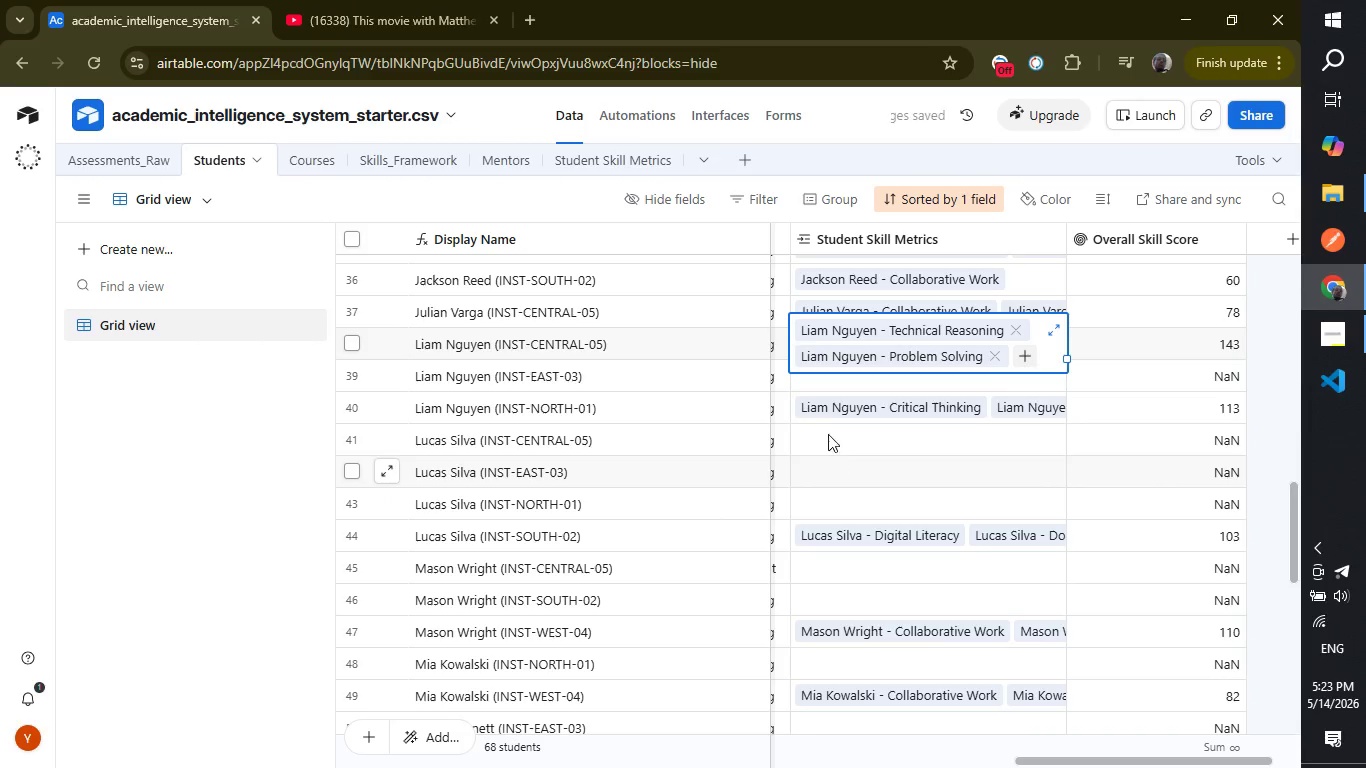 
left_click([822, 416])
 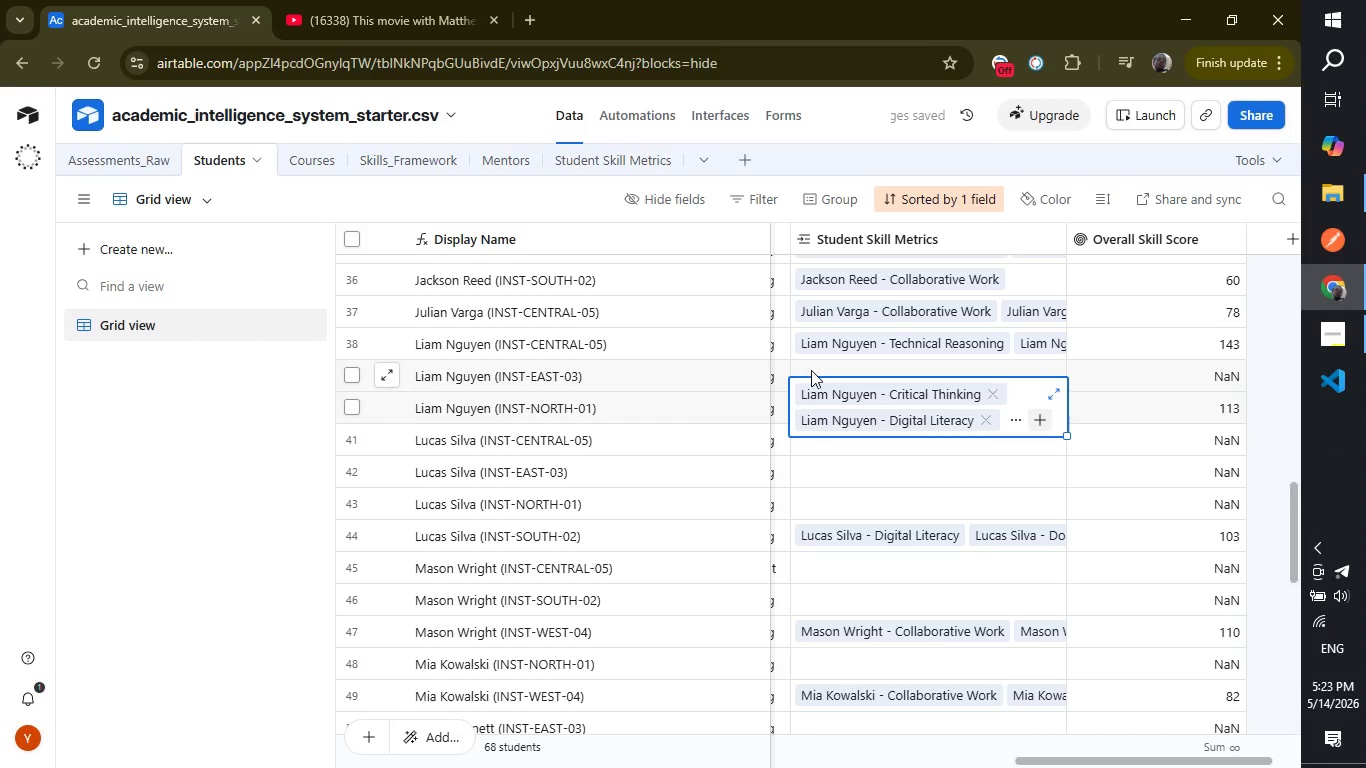 
left_click([811, 370])
 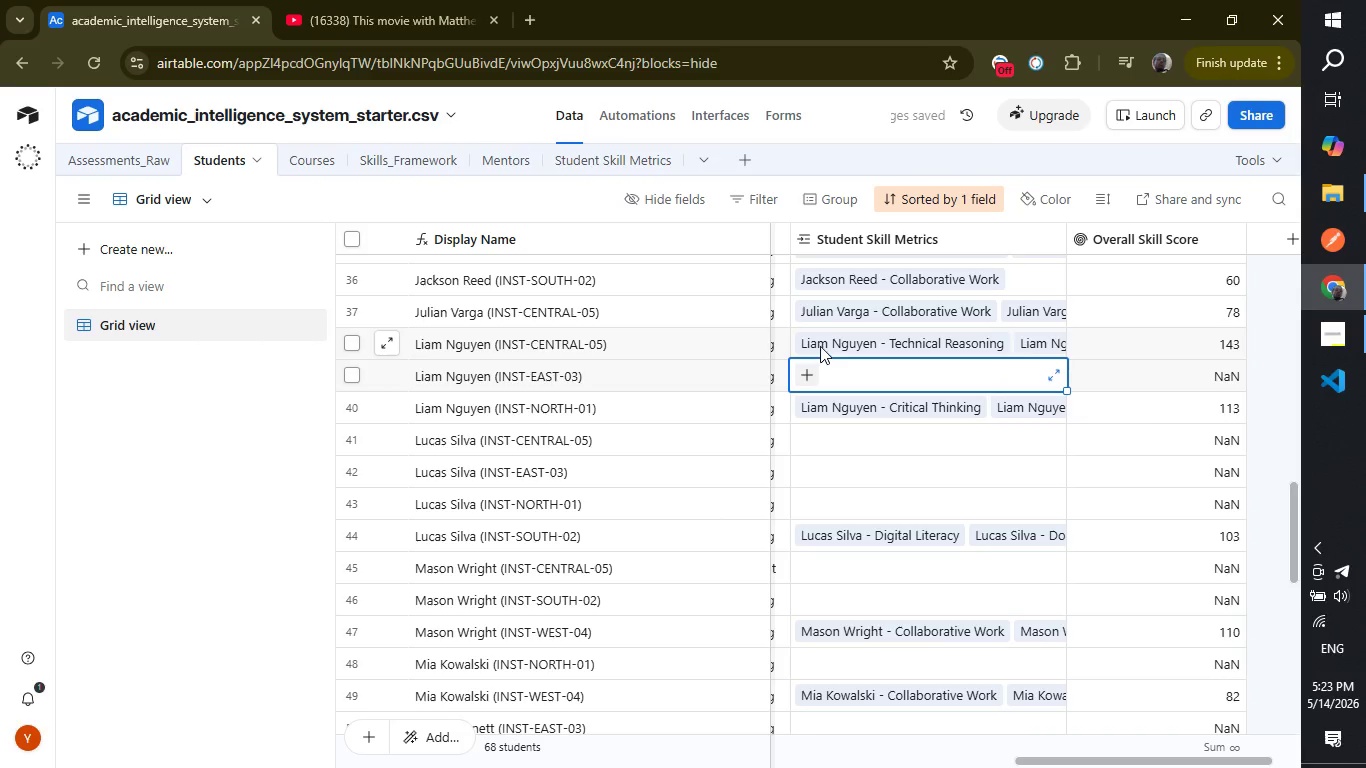 
left_click([820, 346])
 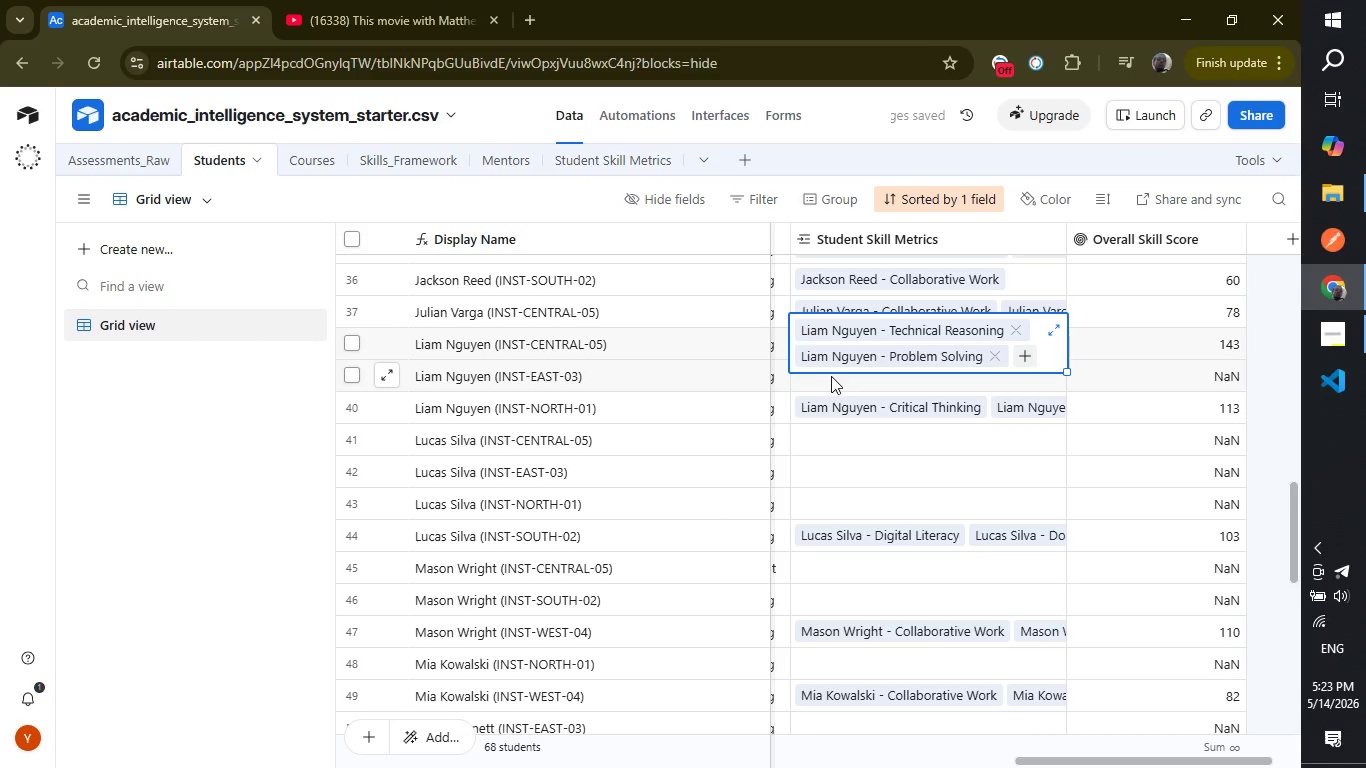 
left_click([831, 376])
 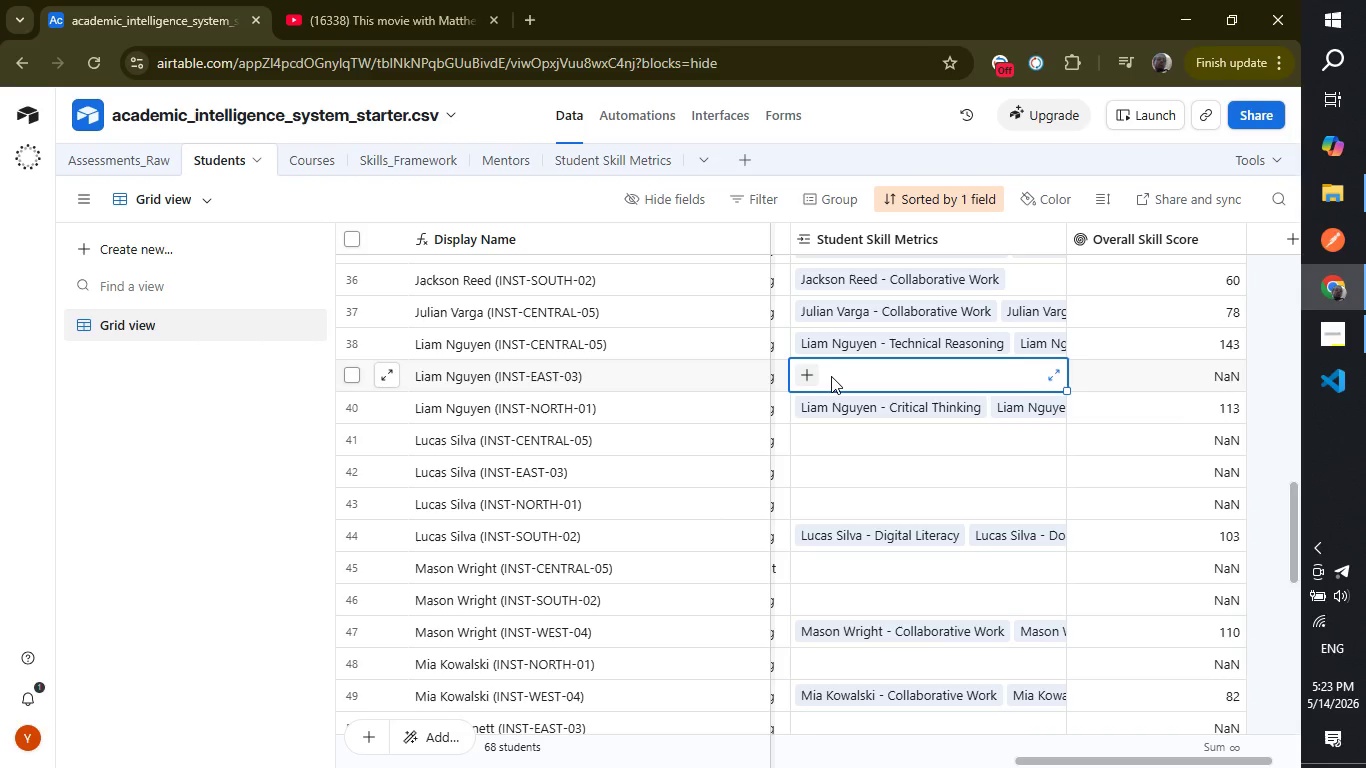 
type(liam)
 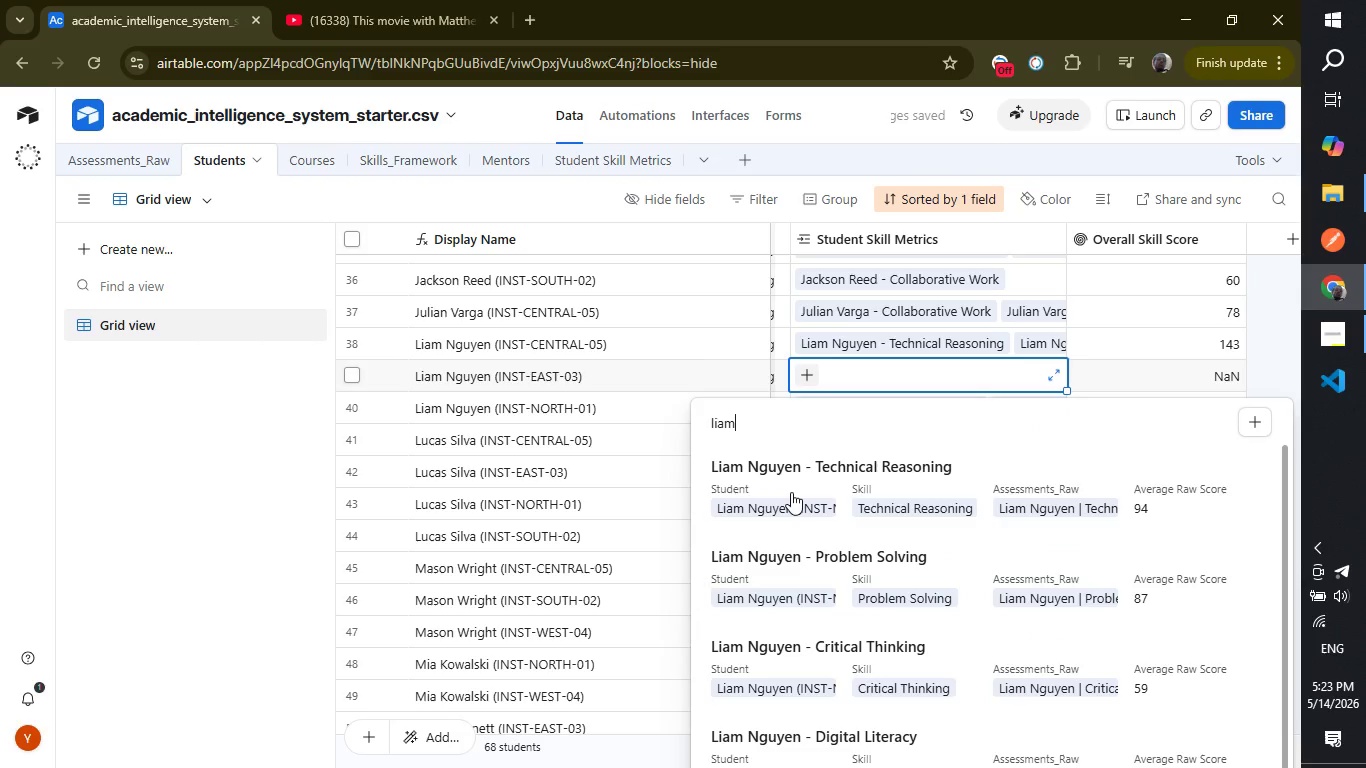 
left_click([791, 492])
 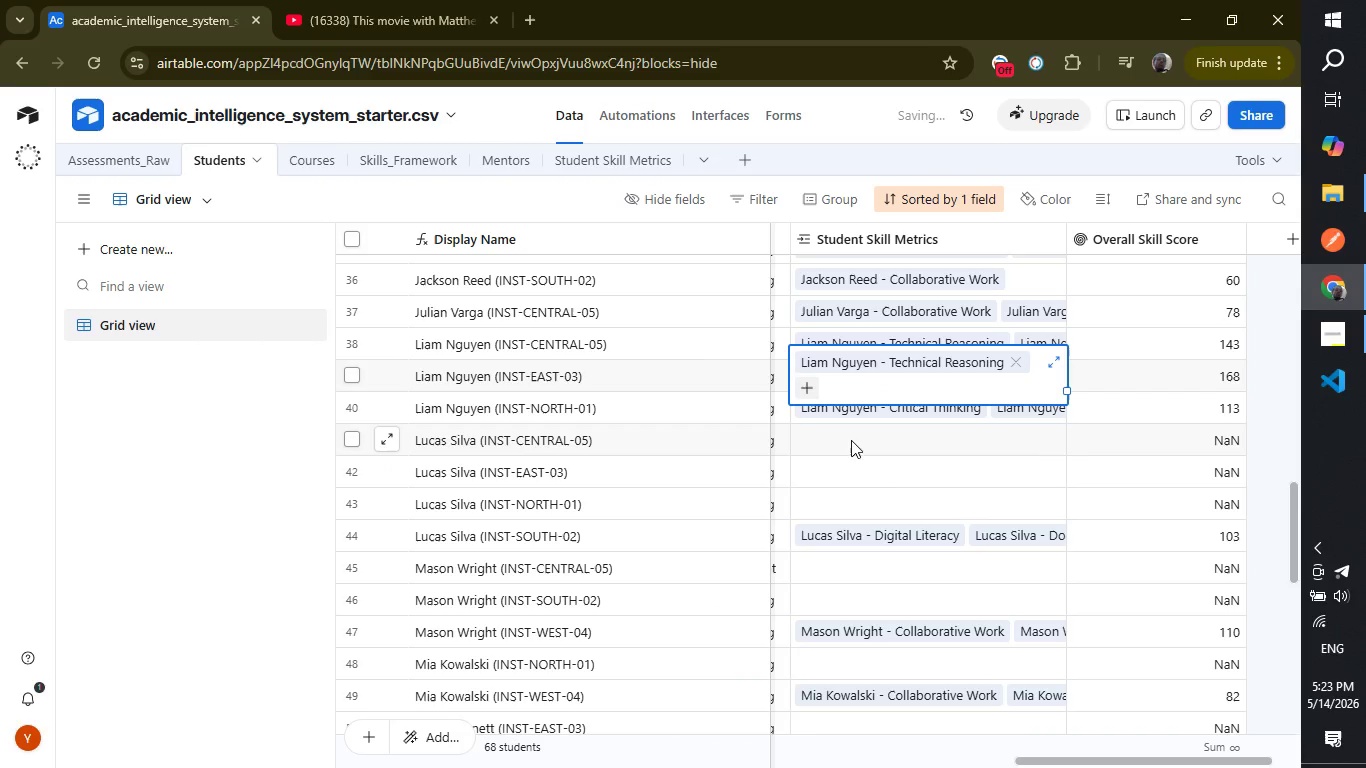 
left_click([851, 430])
 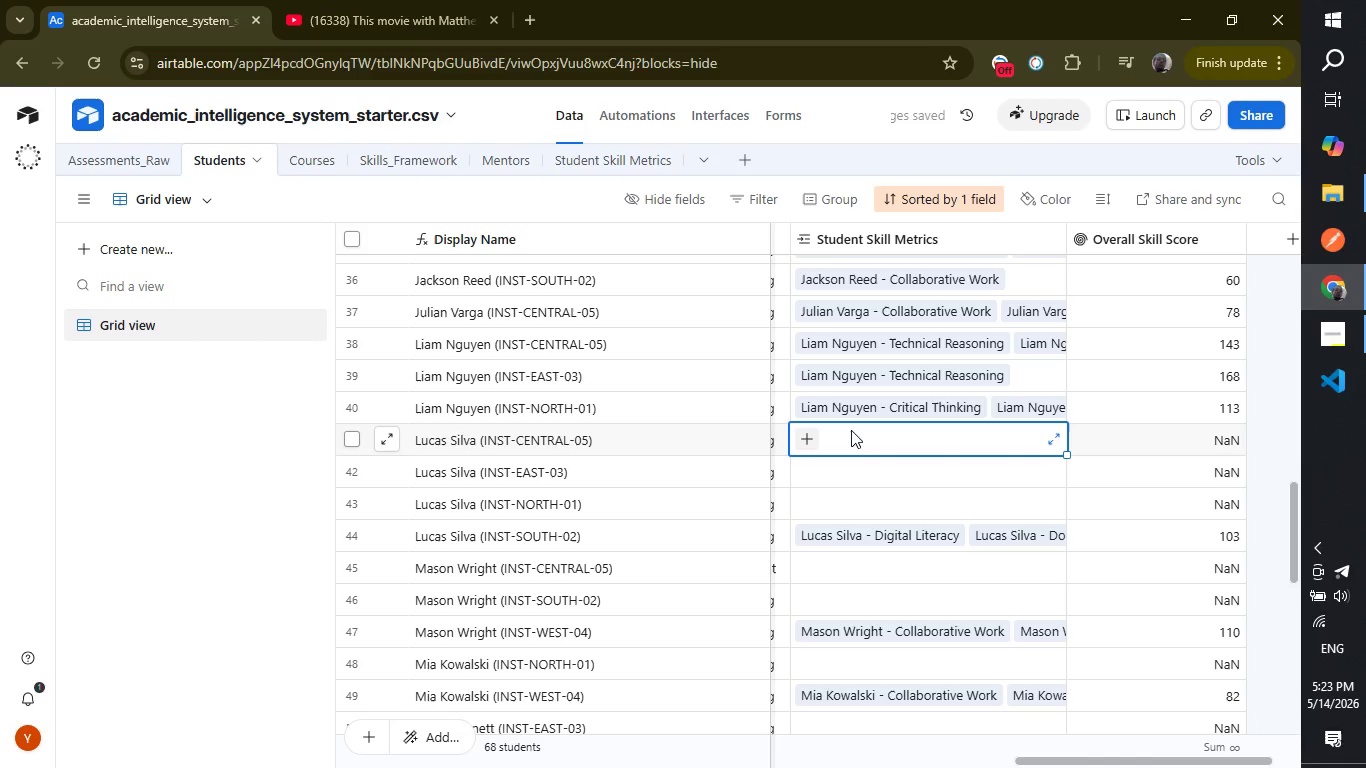 
type(liam)
 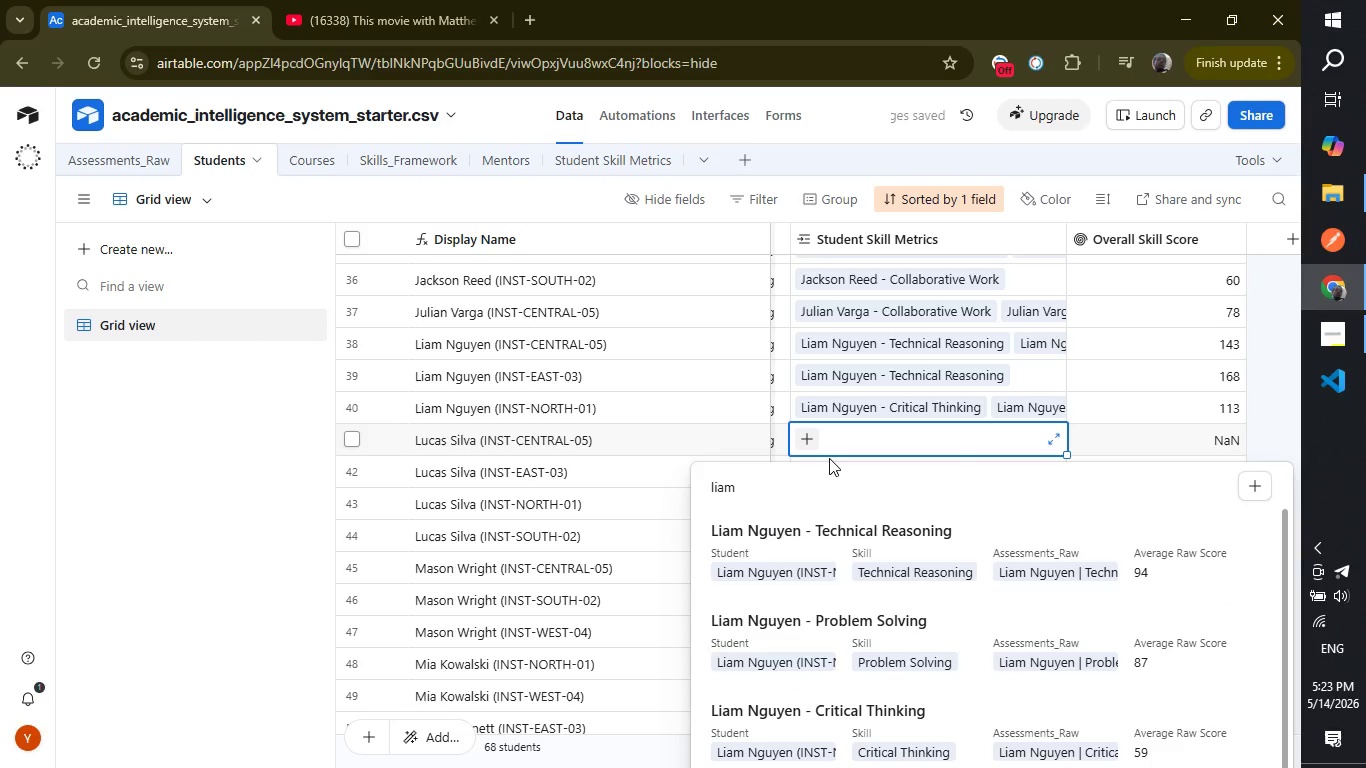 
key(Backspace)
key(Backspace)
key(Backspace)
type(ucas)
 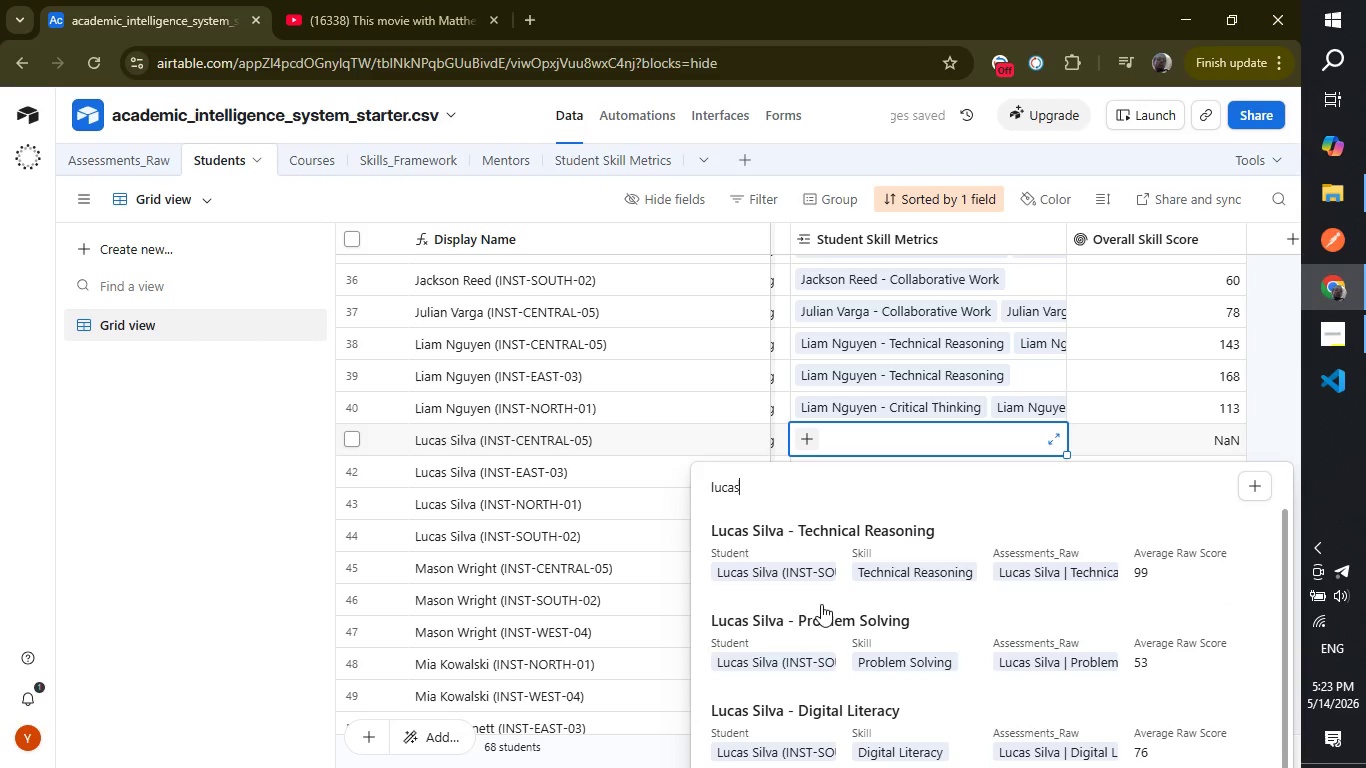 
left_click([821, 604])
 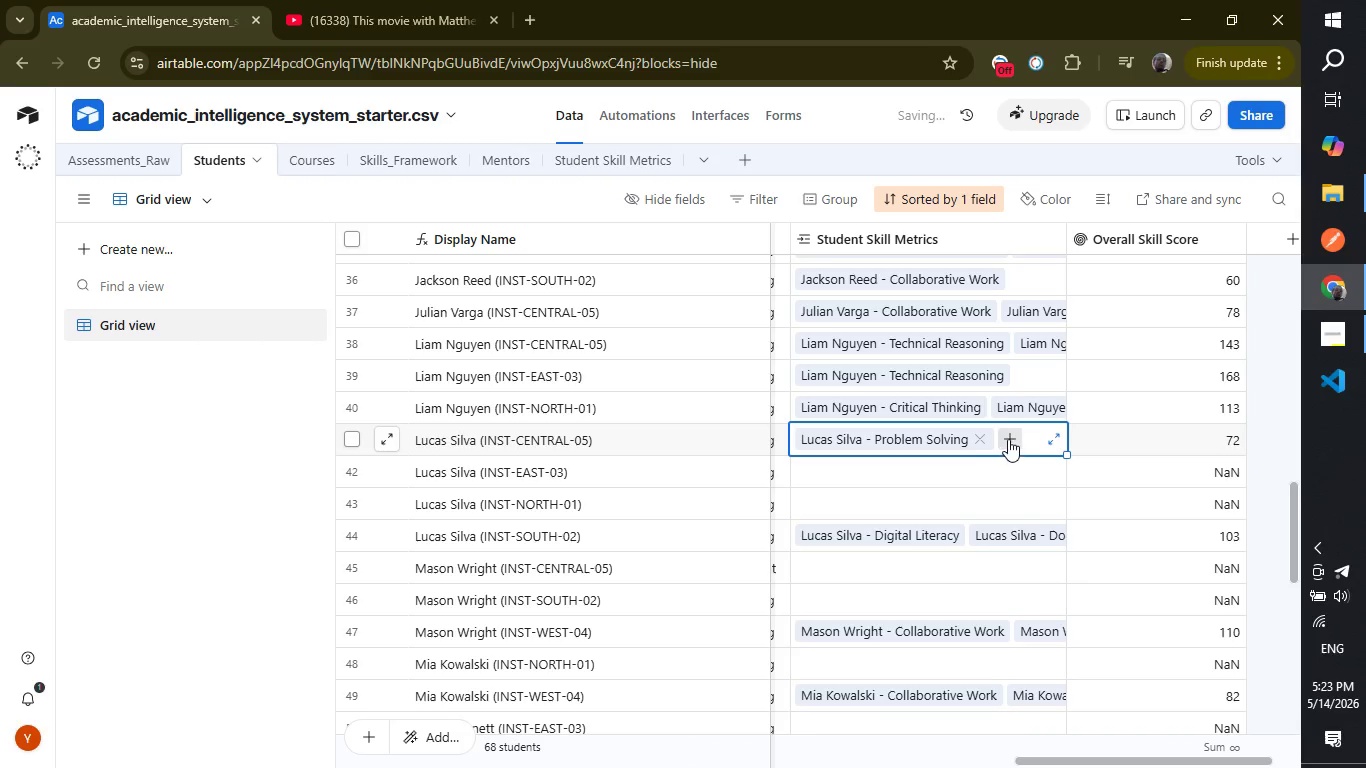 
left_click([1012, 432])
 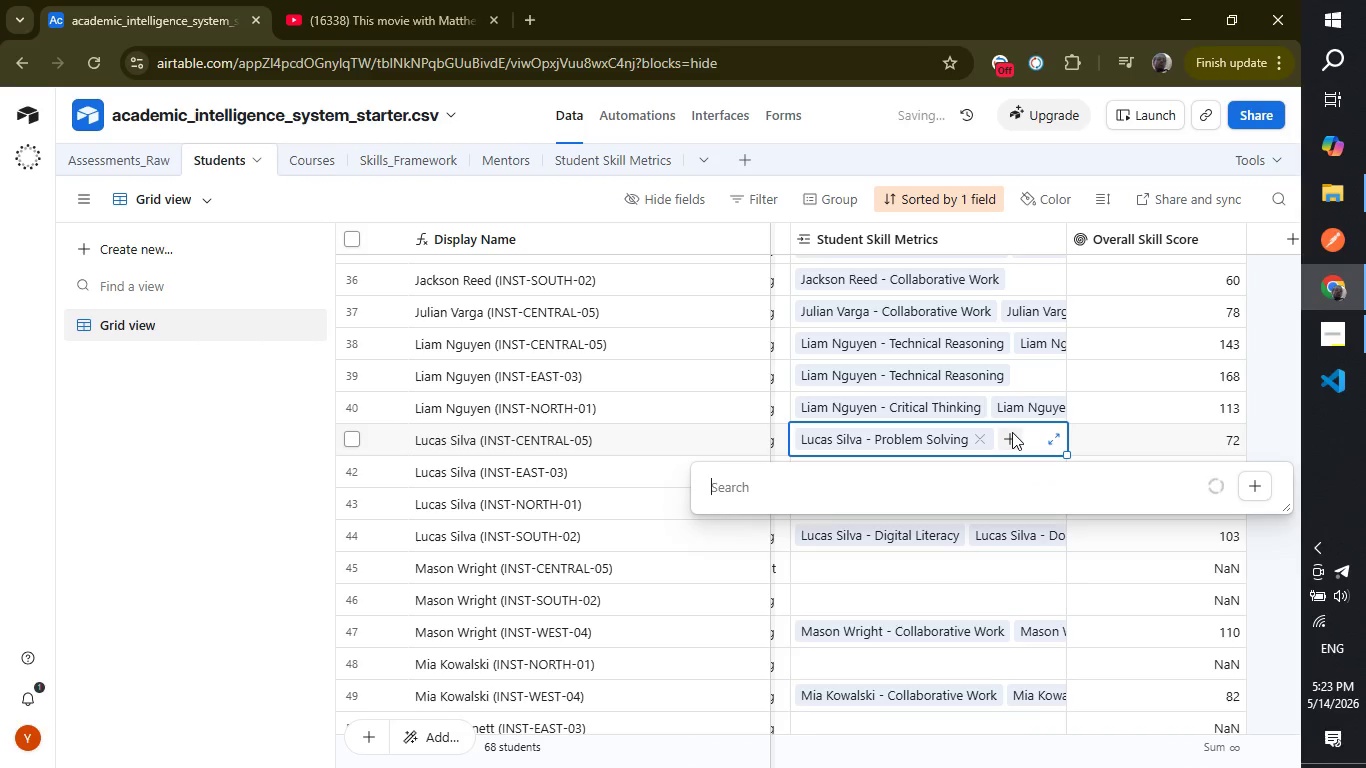 
type(luc)
 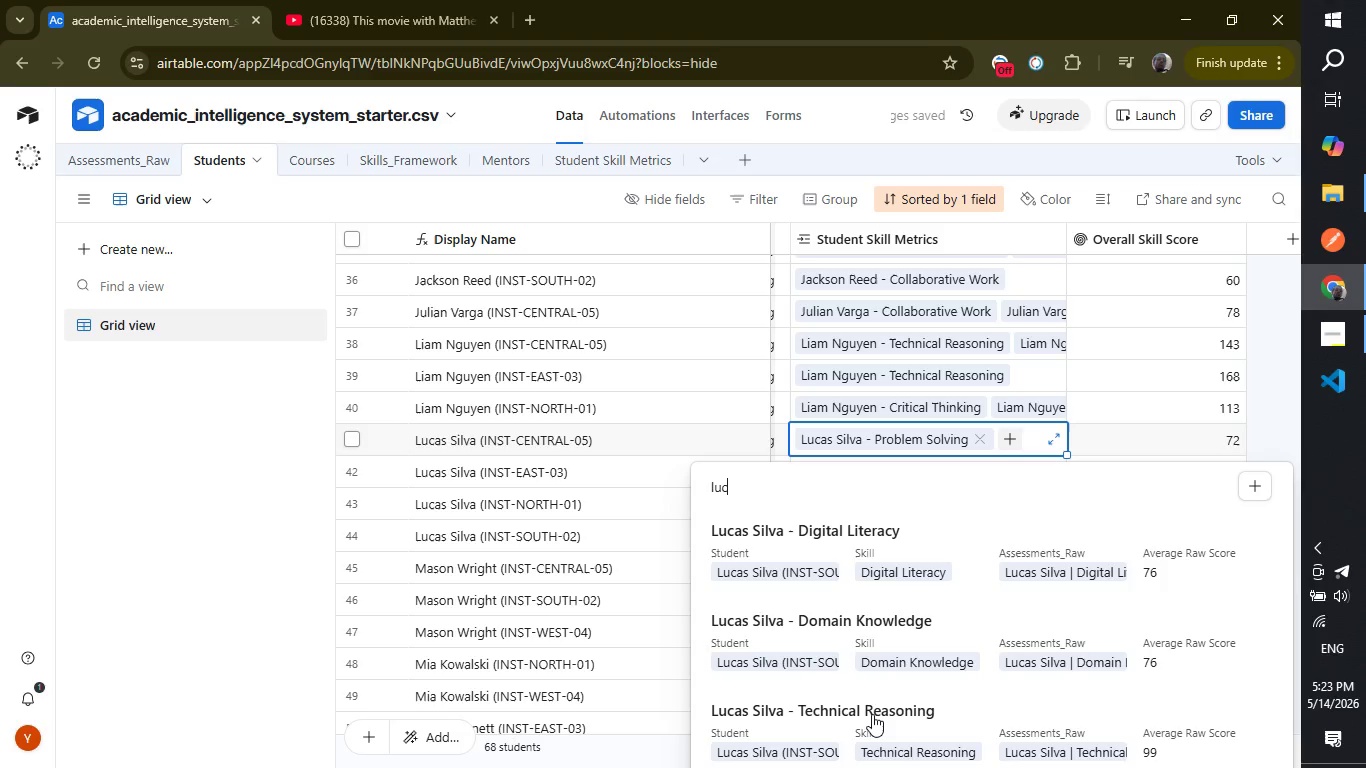 
left_click([872, 714])
 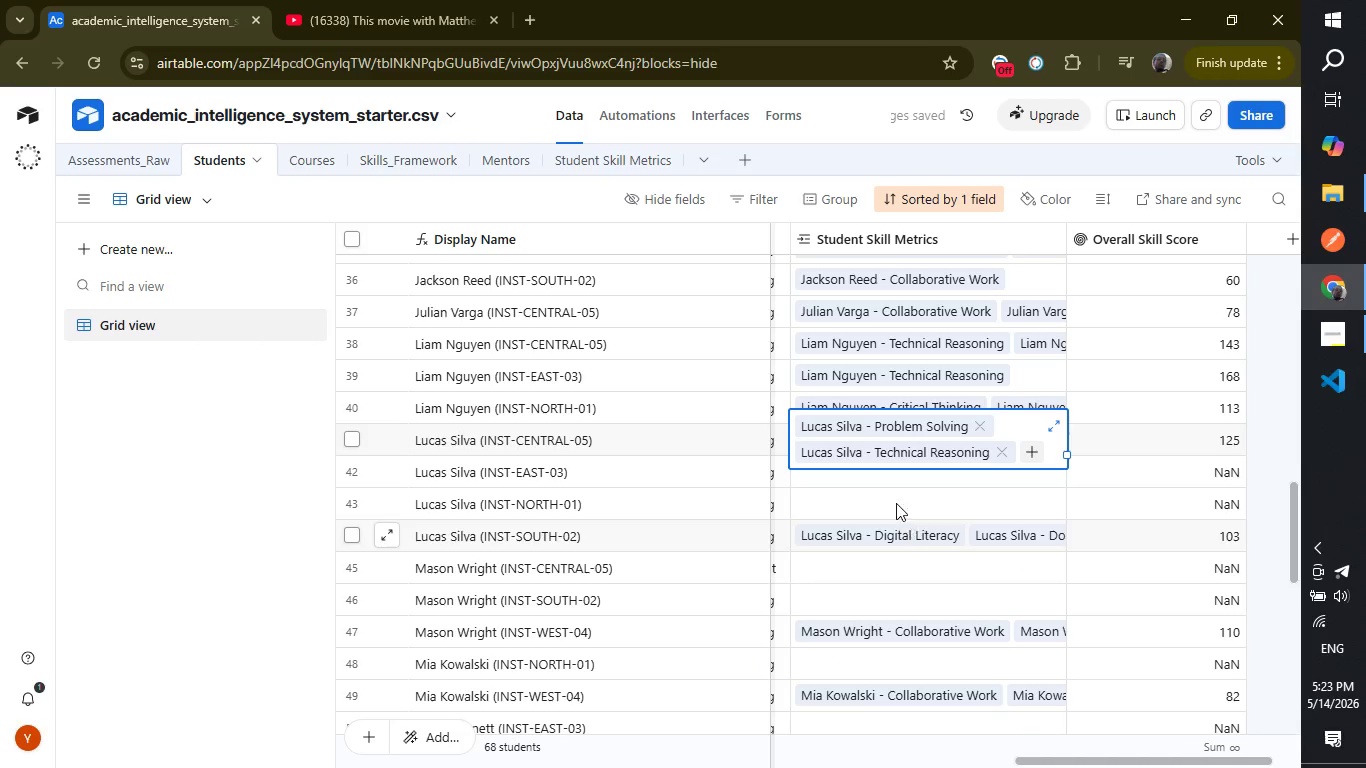 
left_click([882, 481])
 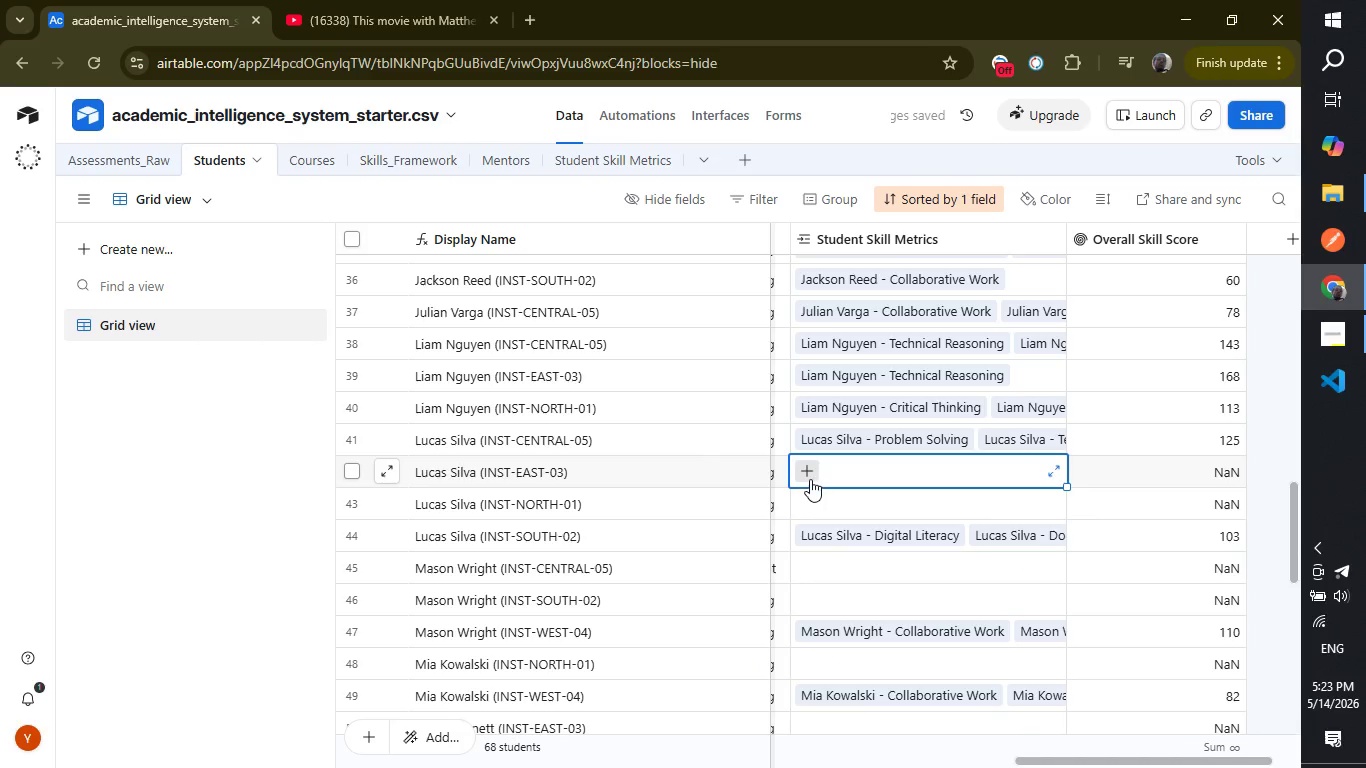 
left_click([807, 475])
 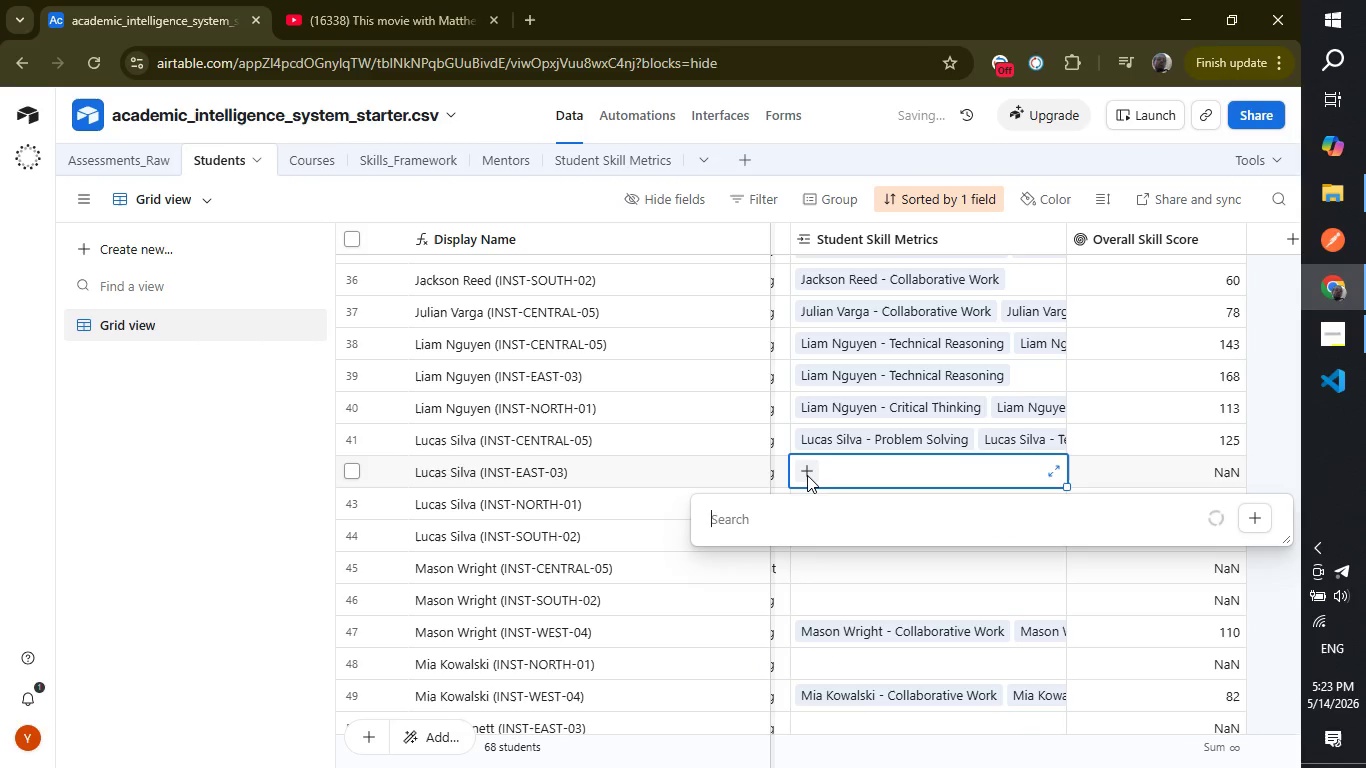 
type(lucas)
 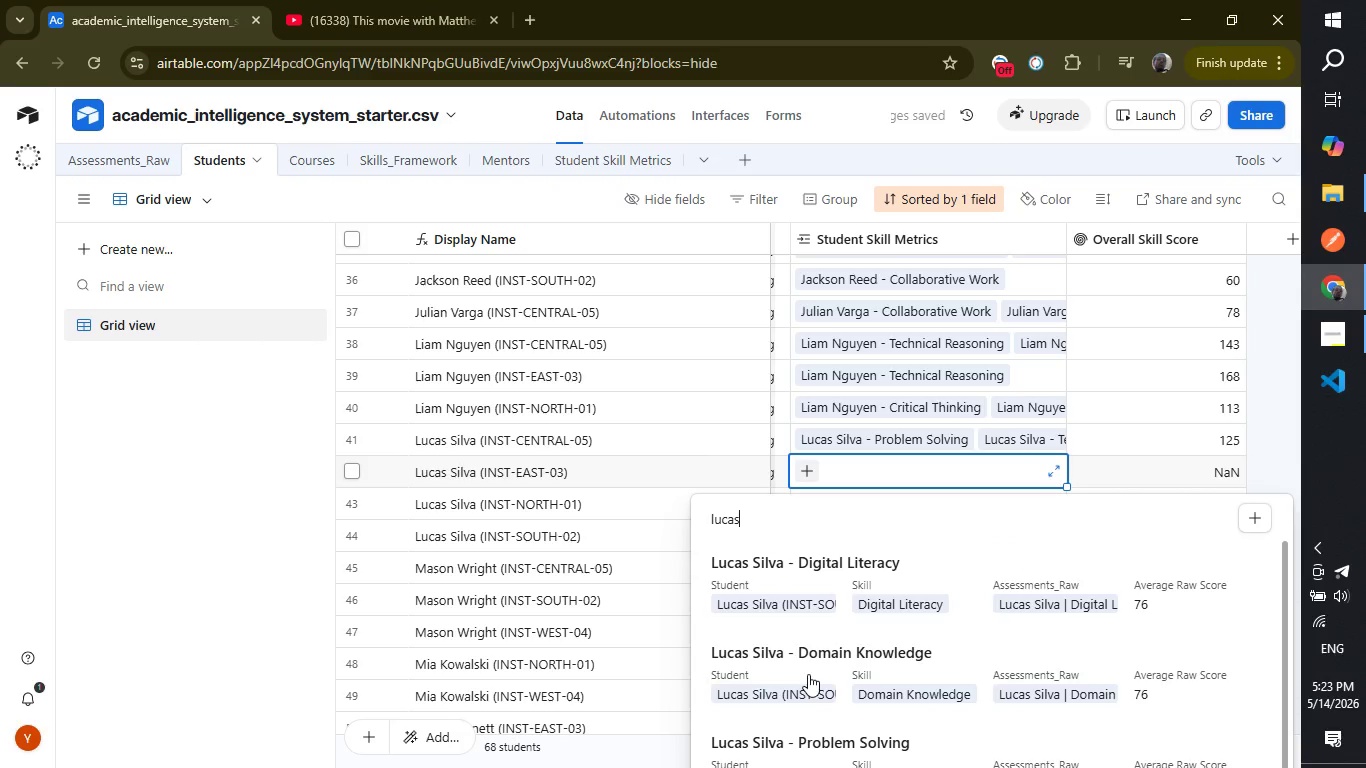 
left_click([808, 674])
 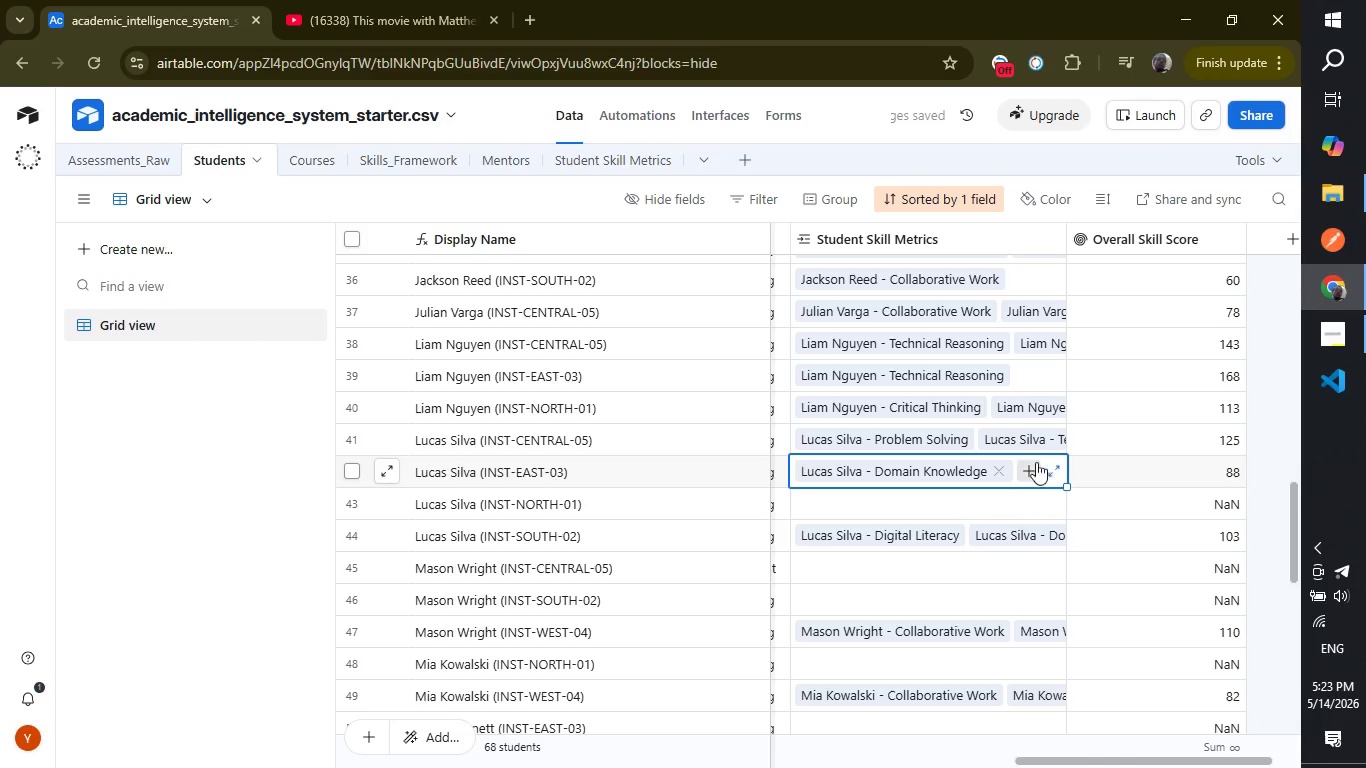 
left_click([1032, 463])
 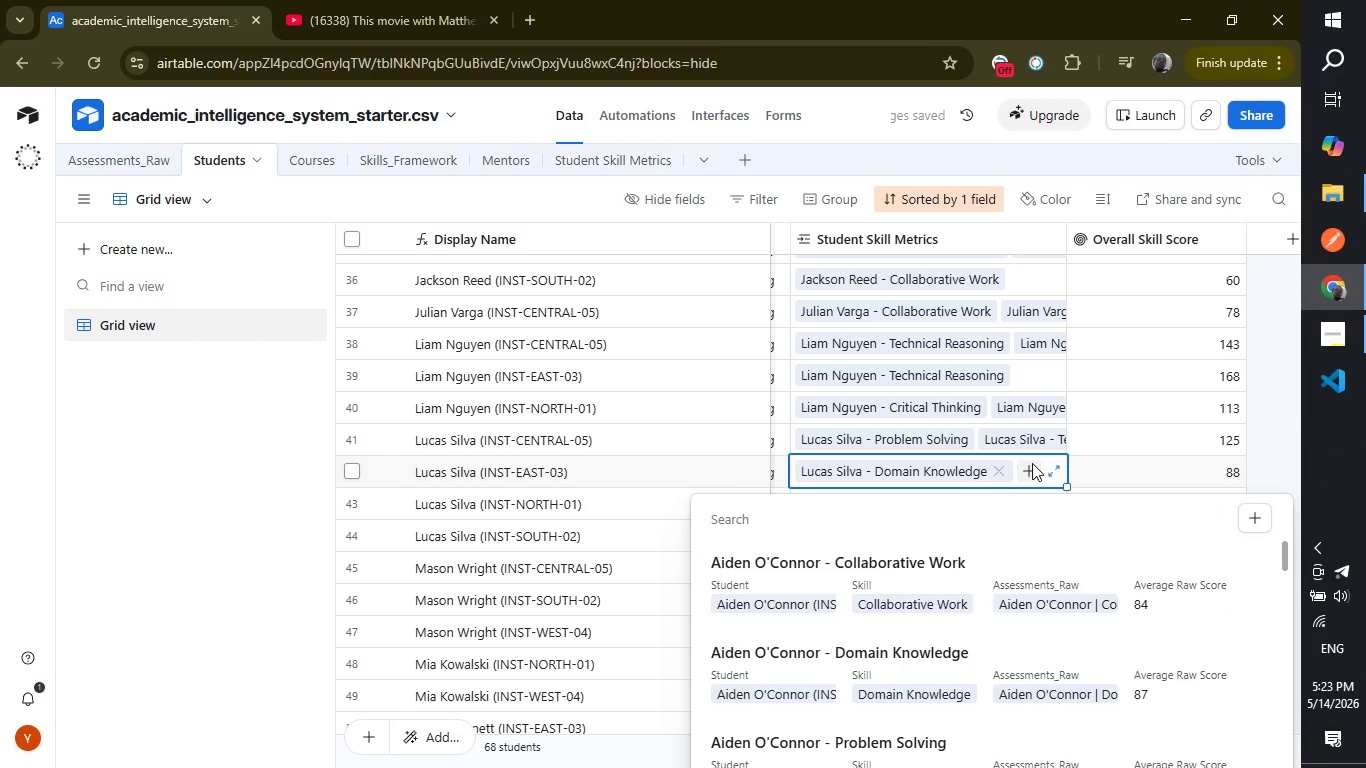 
type(luca)
 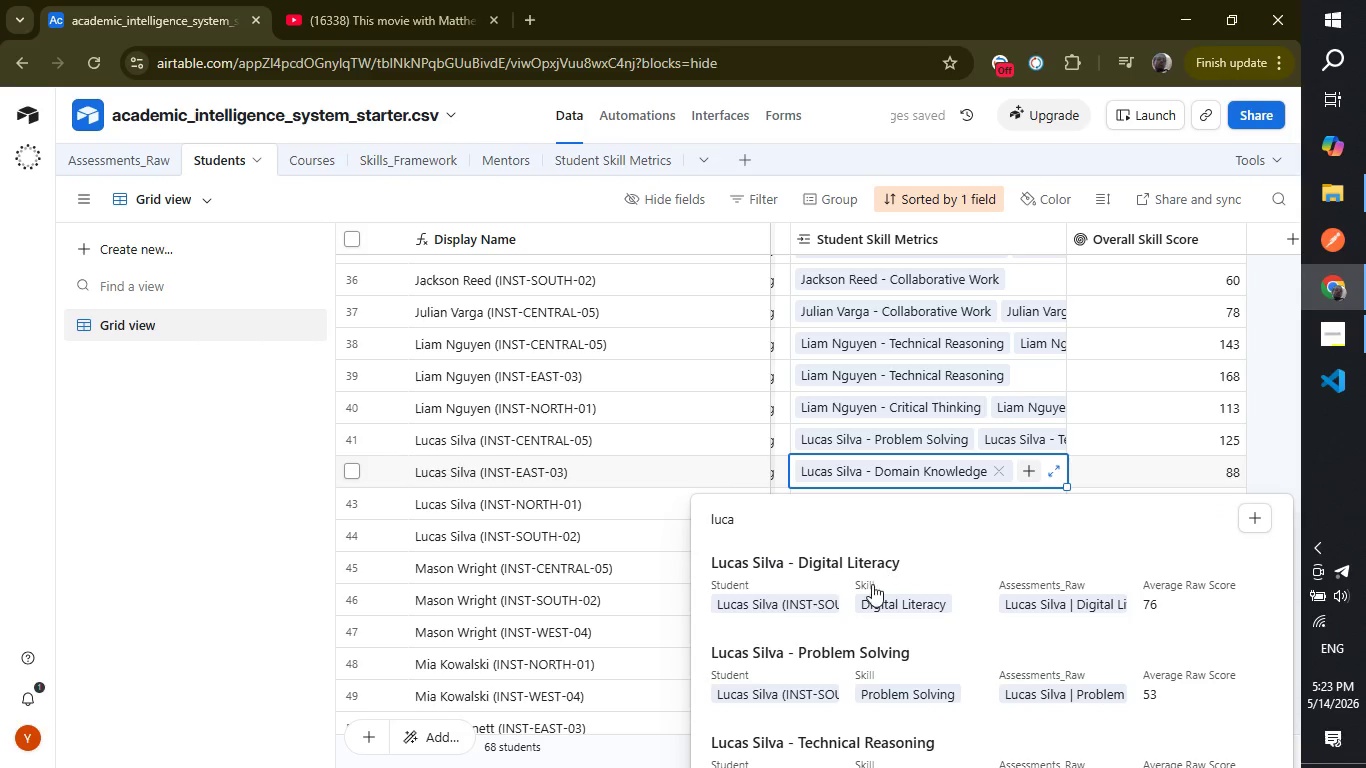 
left_click([871, 588])
 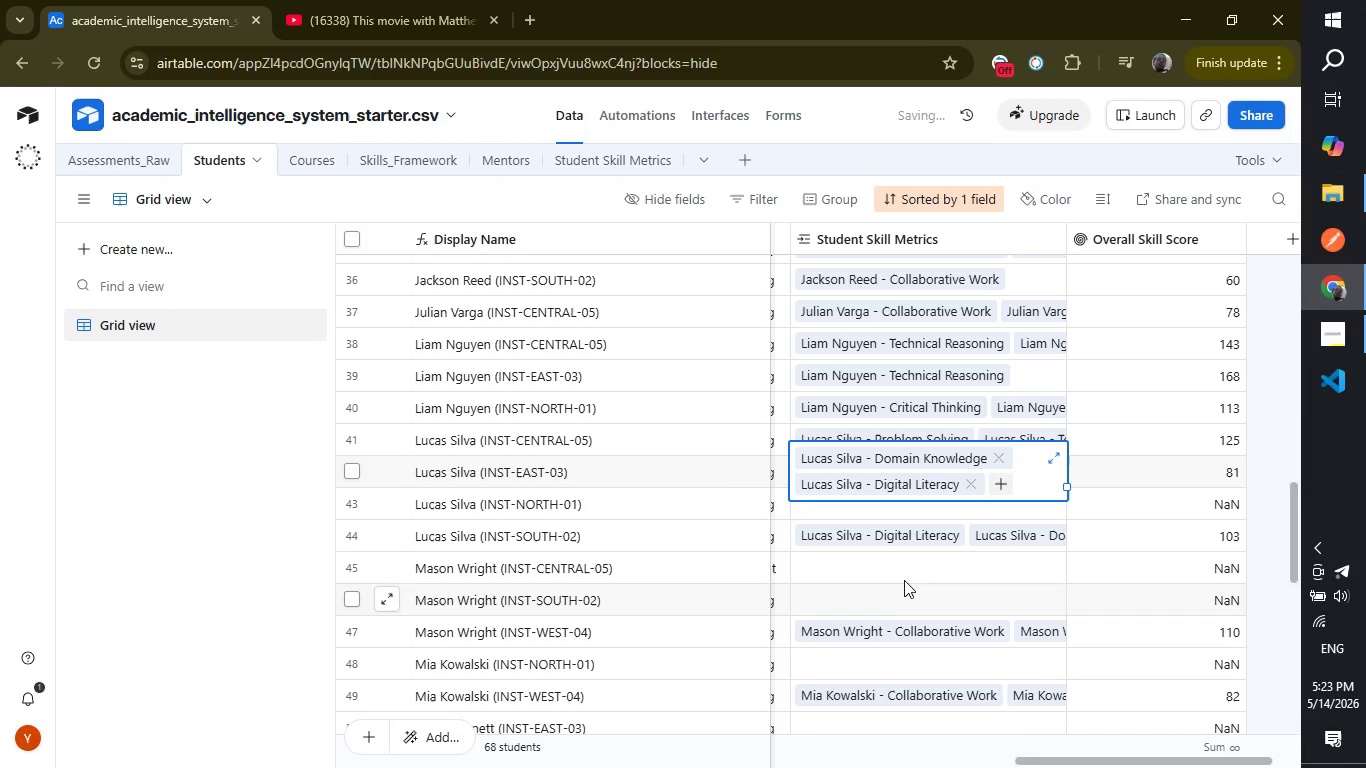 
left_click([904, 578])
 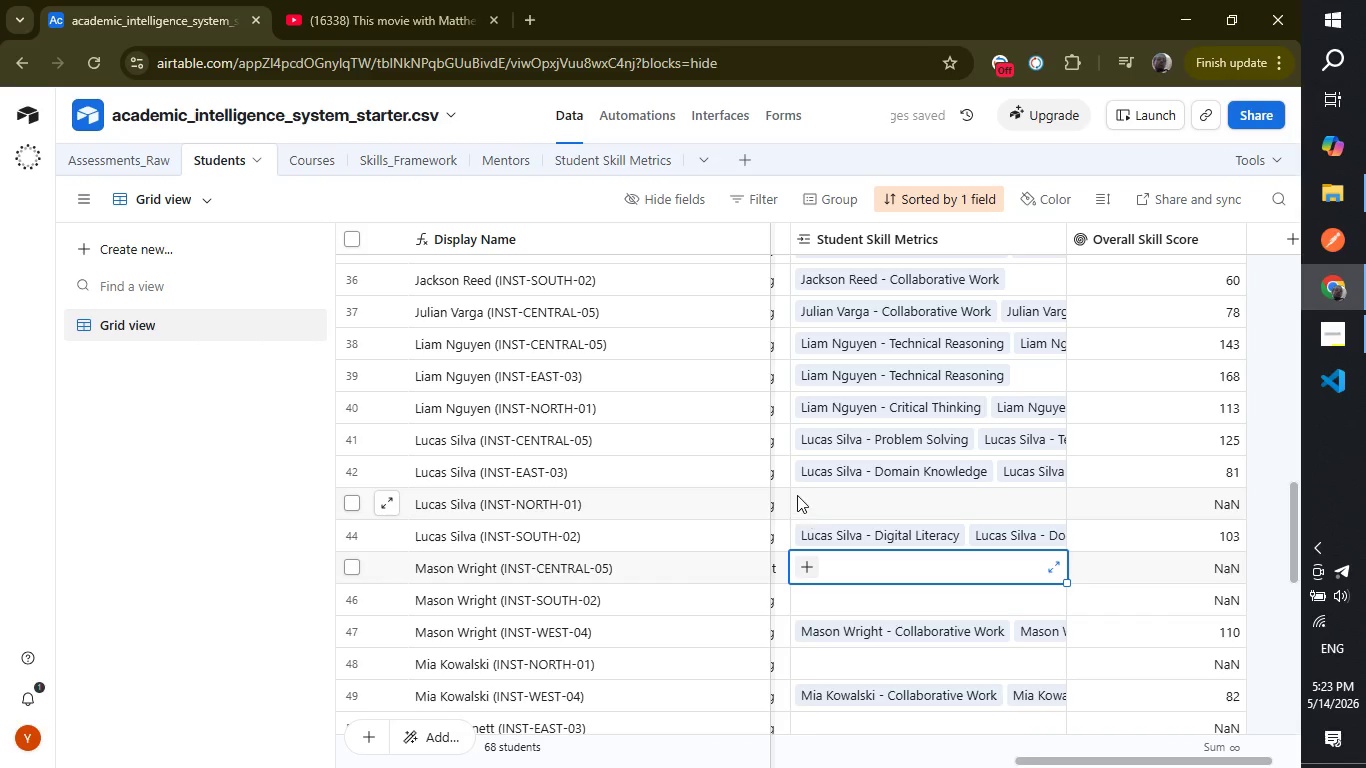 
left_click([797, 495])
 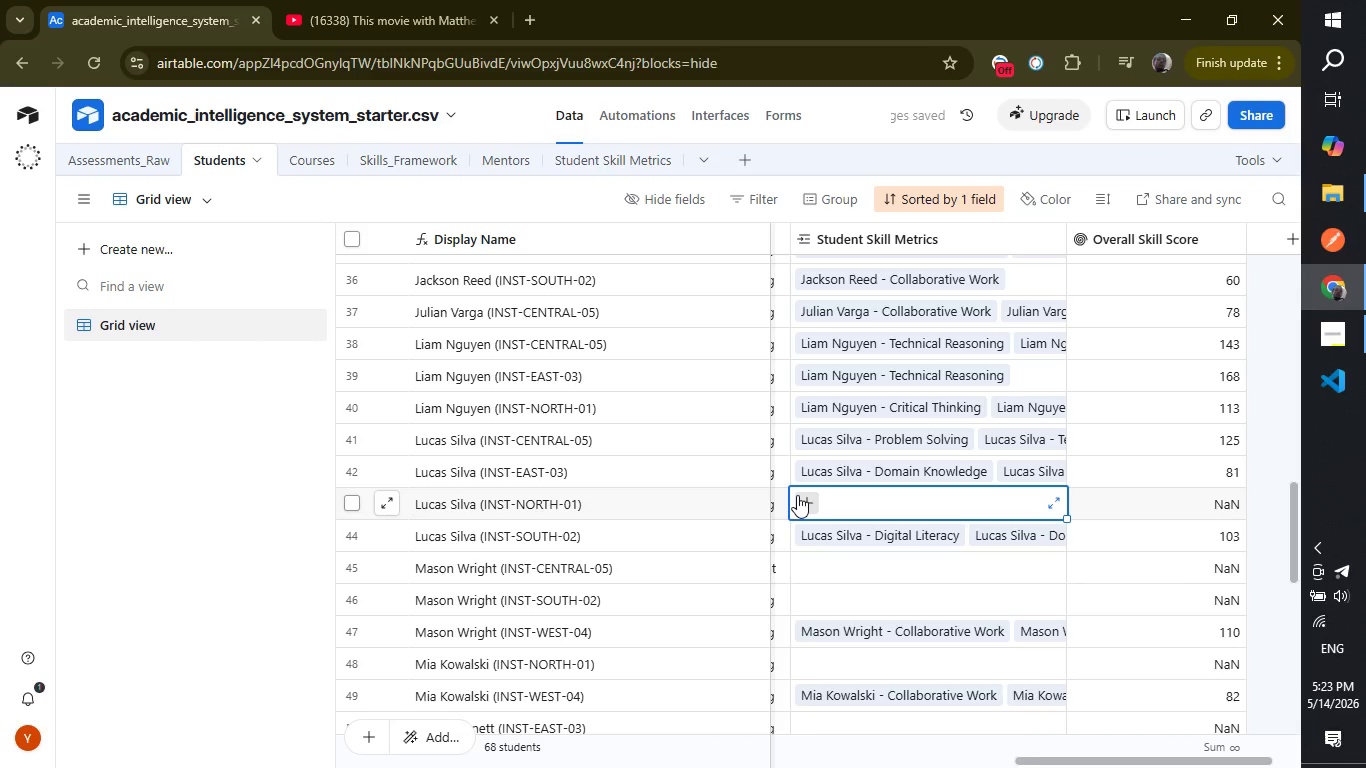 
type(lucas)
 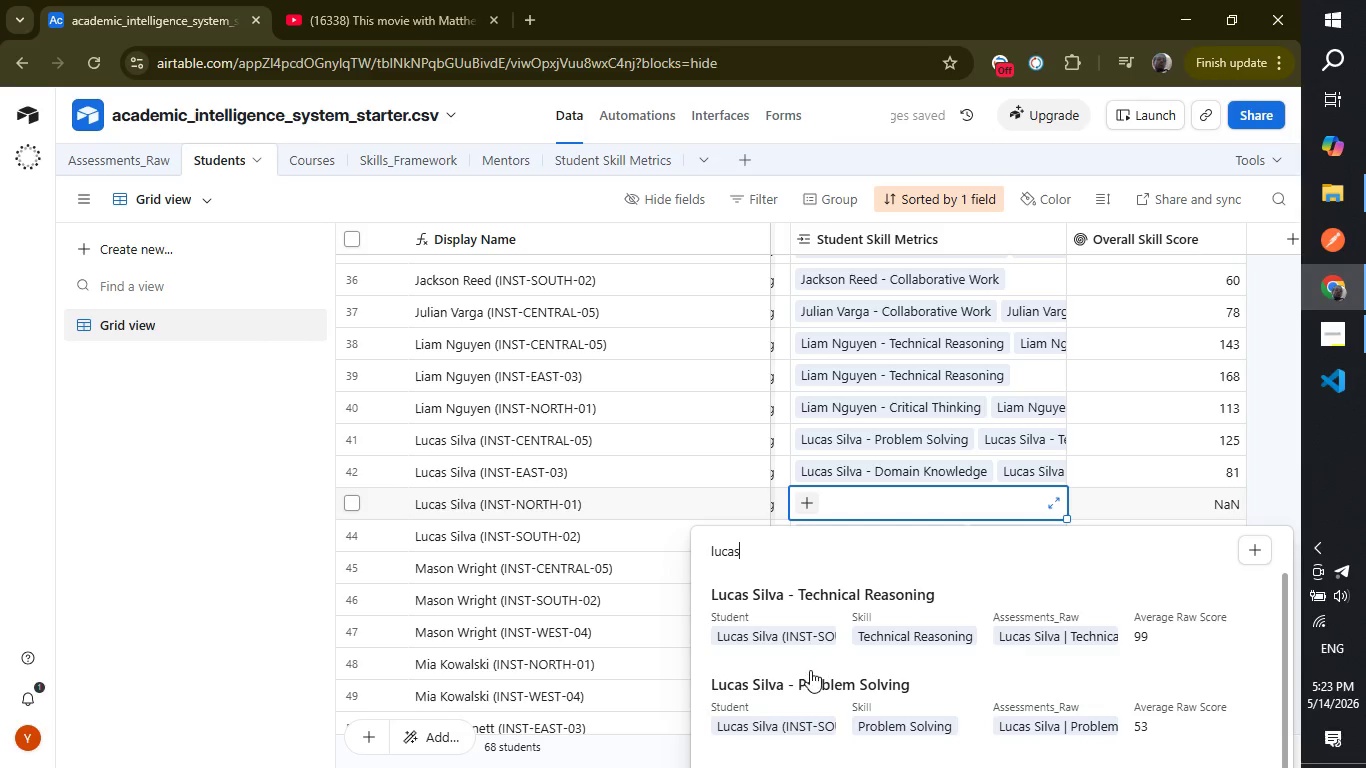 
left_click([810, 670])
 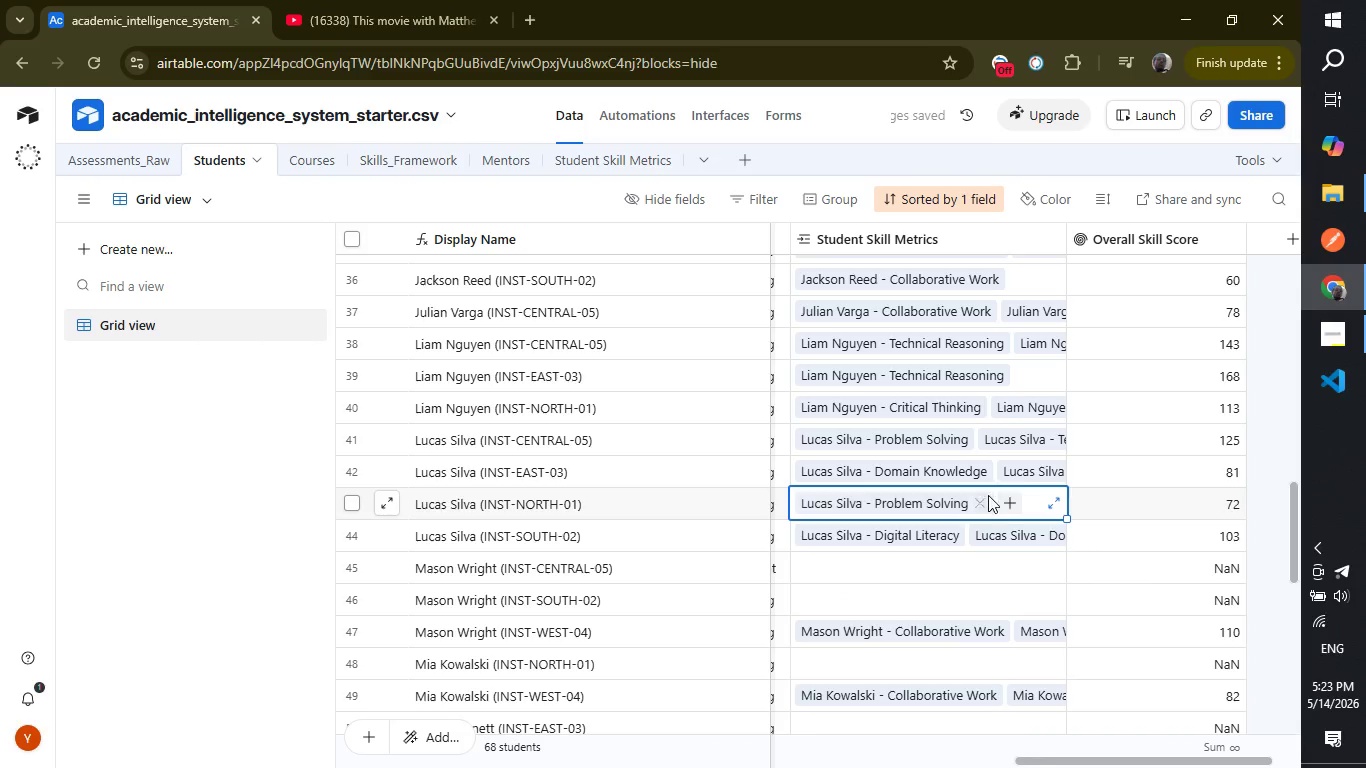 
left_click([924, 572])
 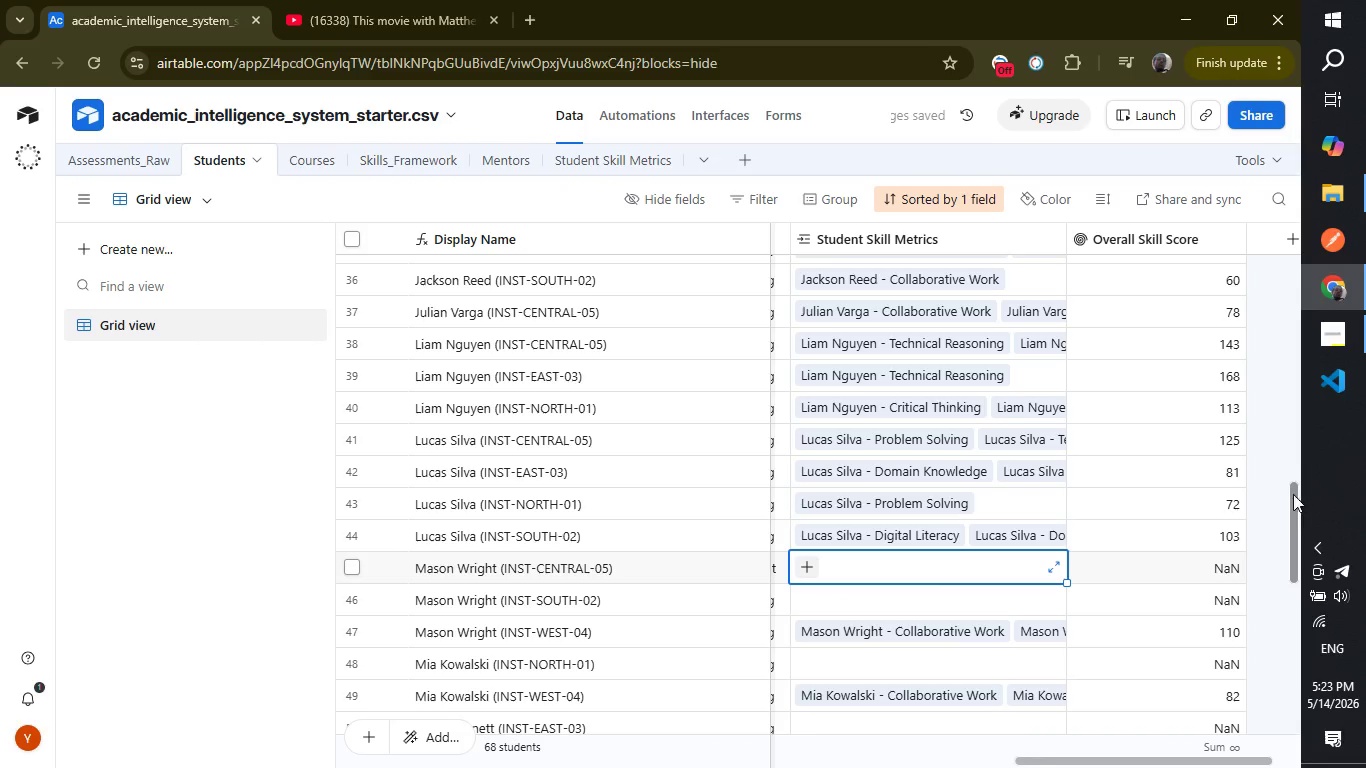 
left_click_drag(start_coordinate=[1289, 495], to_coordinate=[1292, 547])
 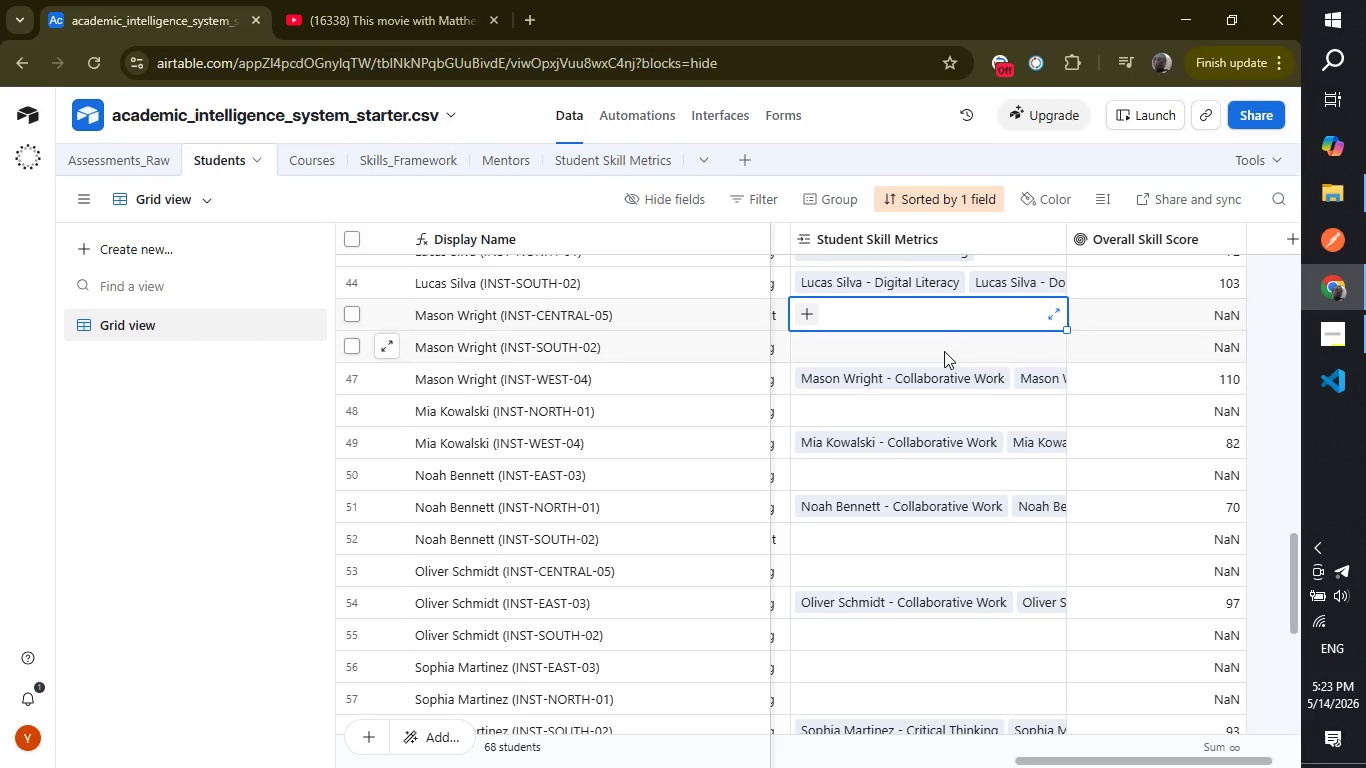 
left_click([944, 351])
 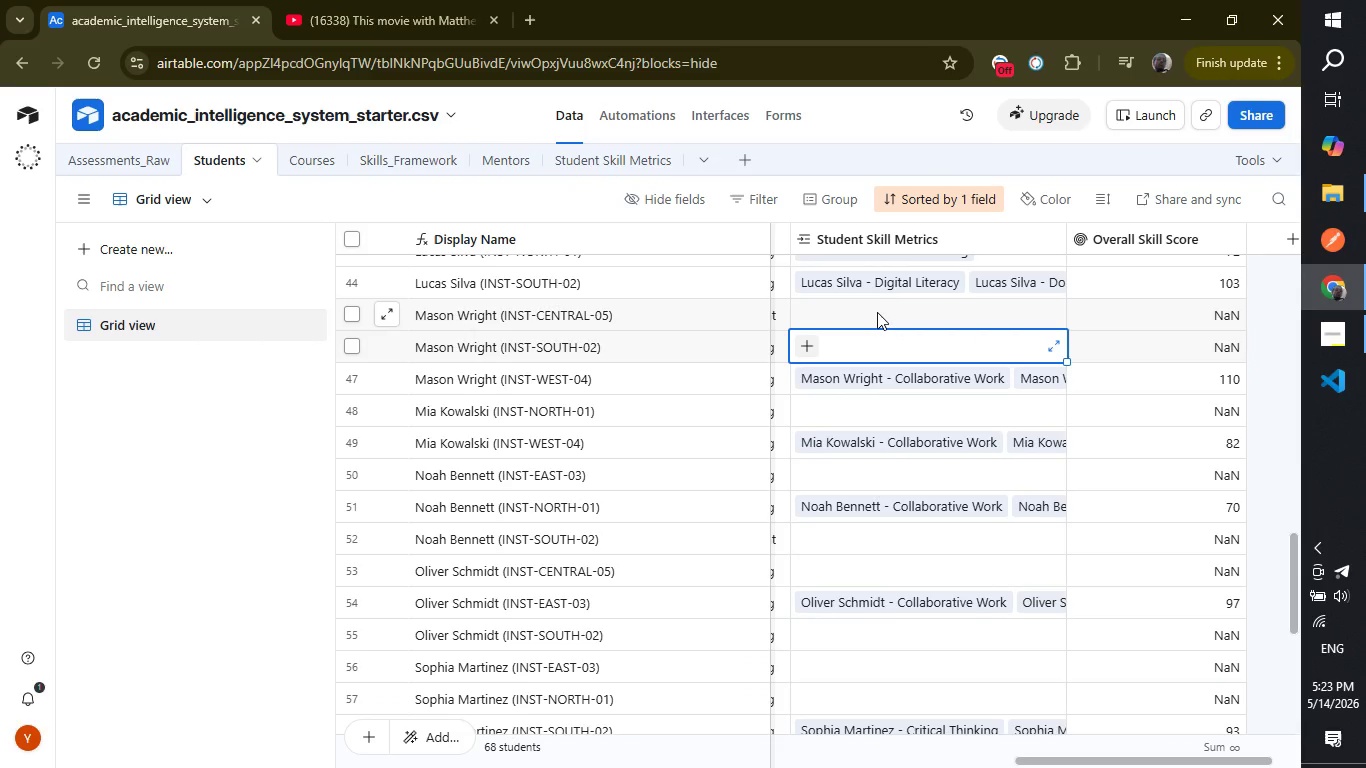 
left_click([877, 312])
 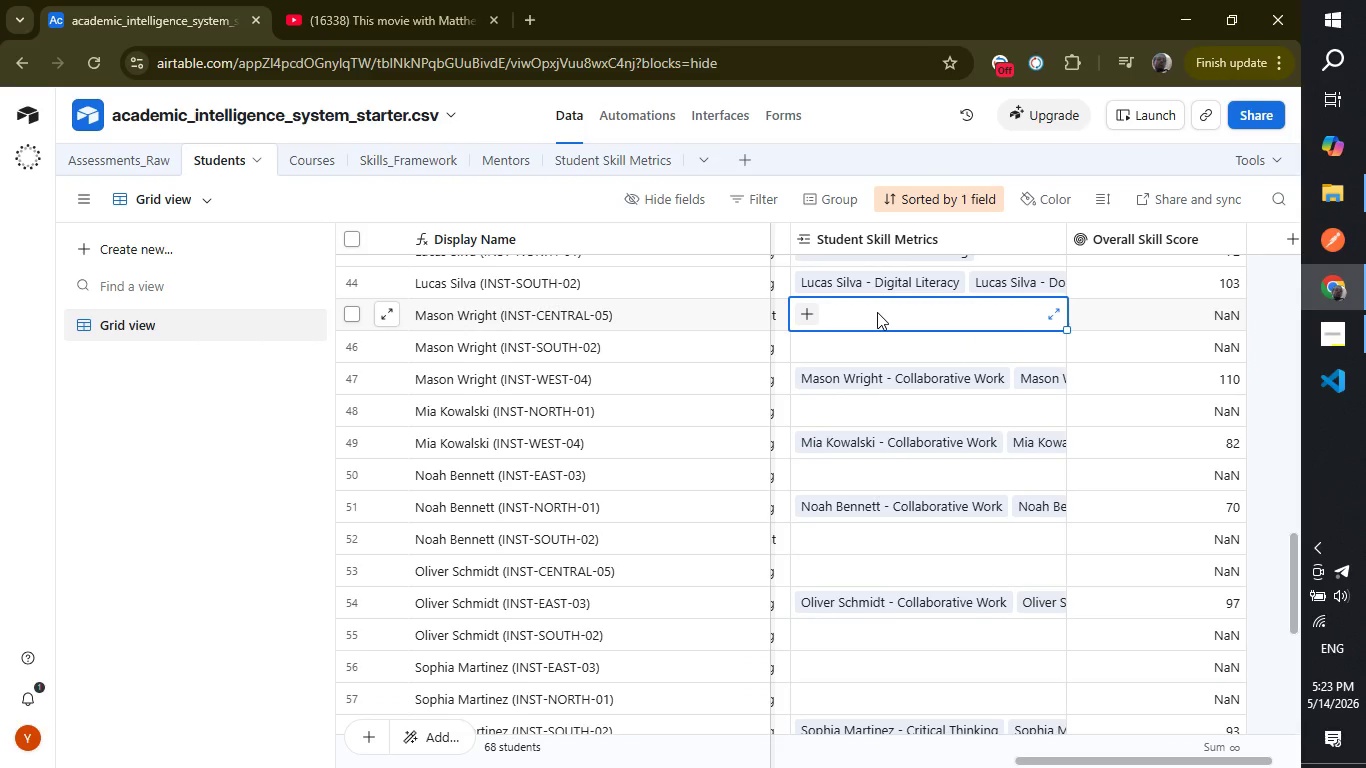 
type(mason)
 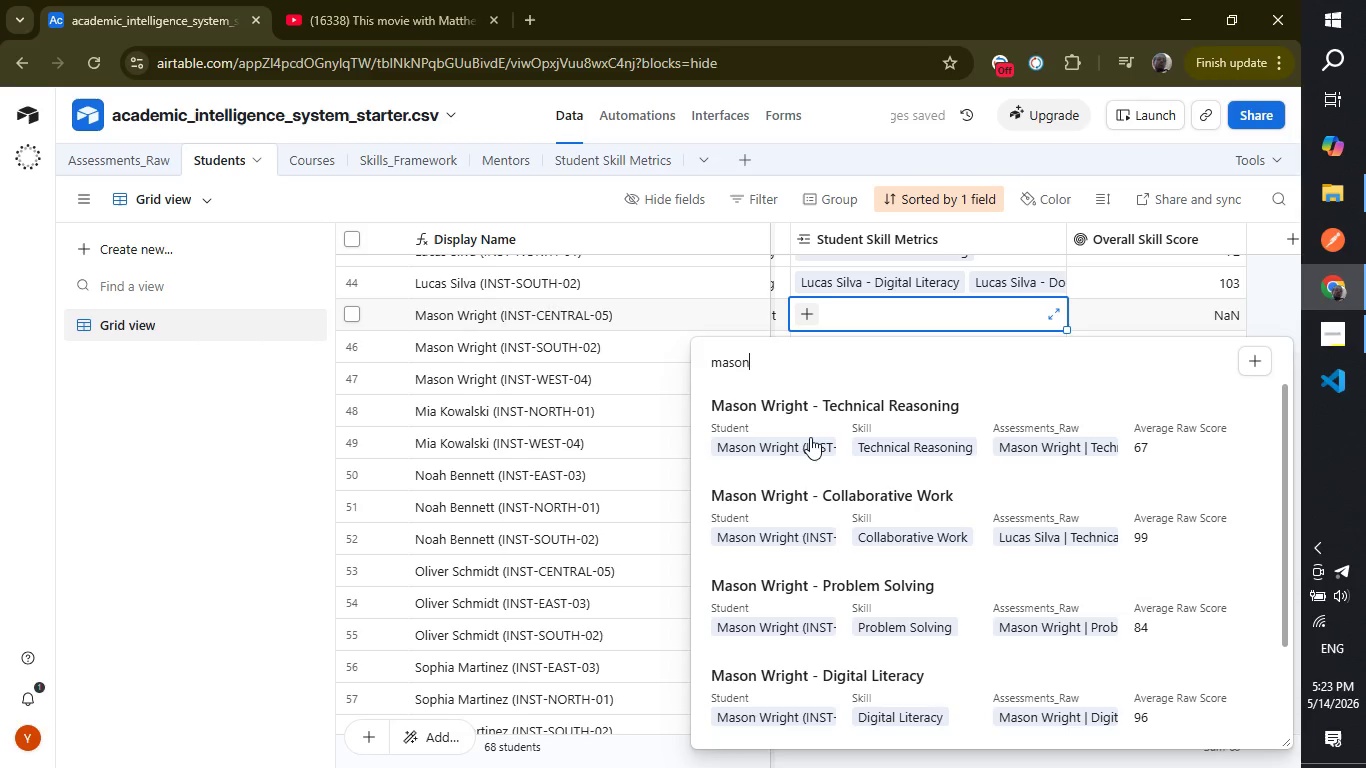 
left_click([810, 437])
 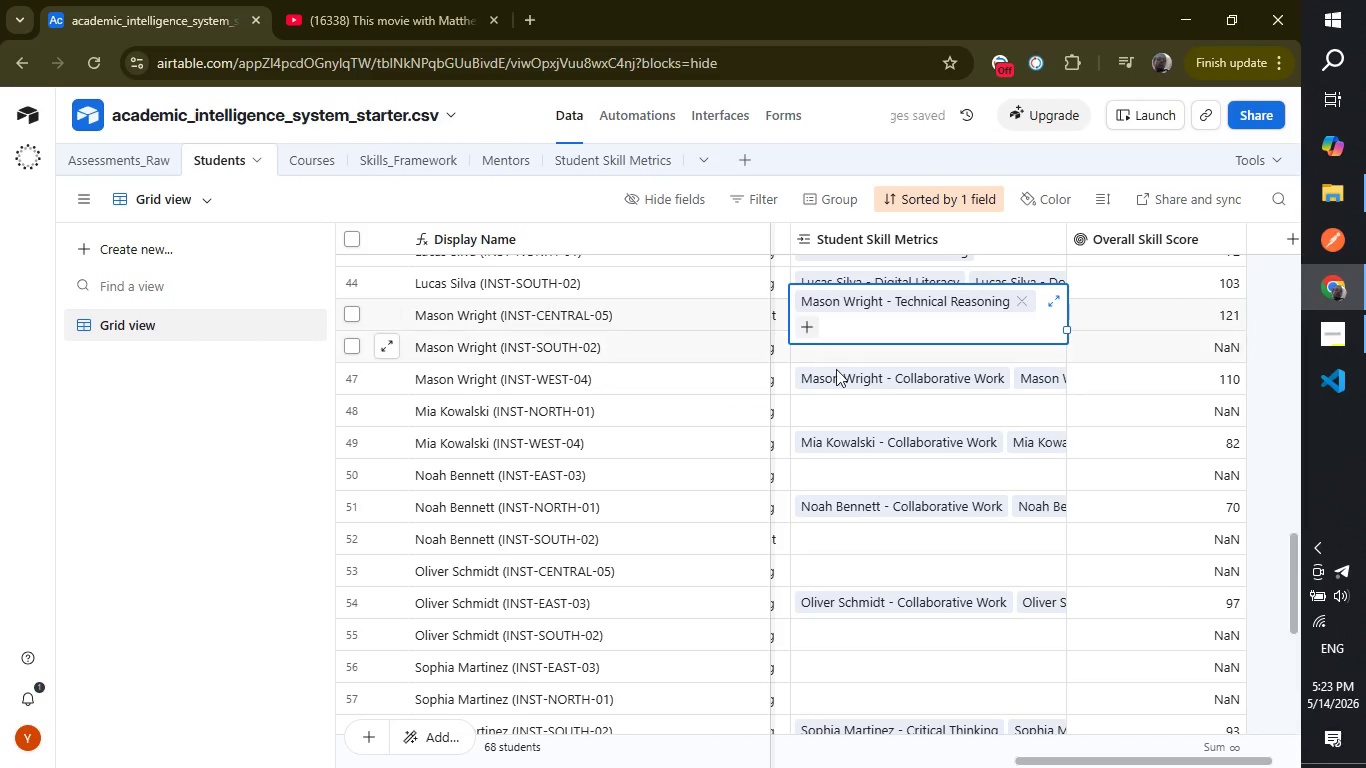 
left_click([836, 368])
 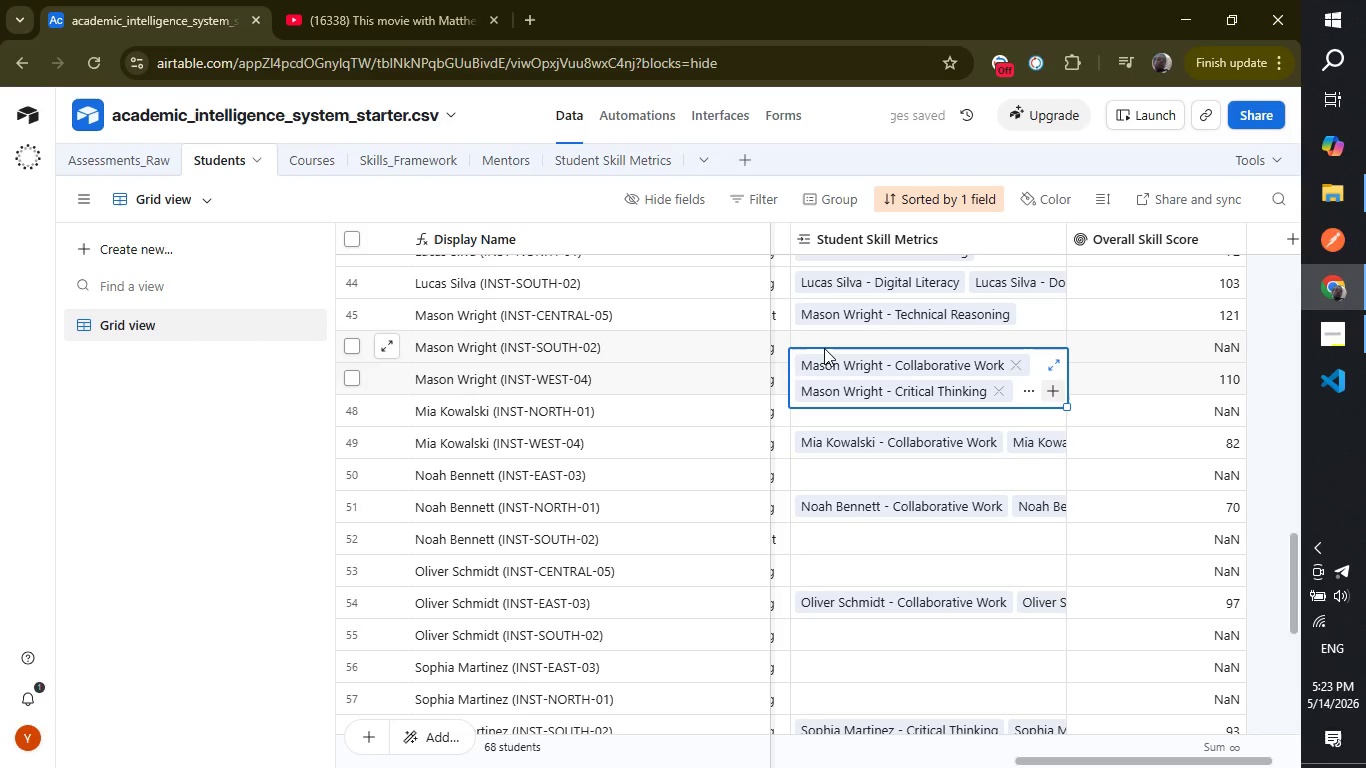 
left_click([824, 348])
 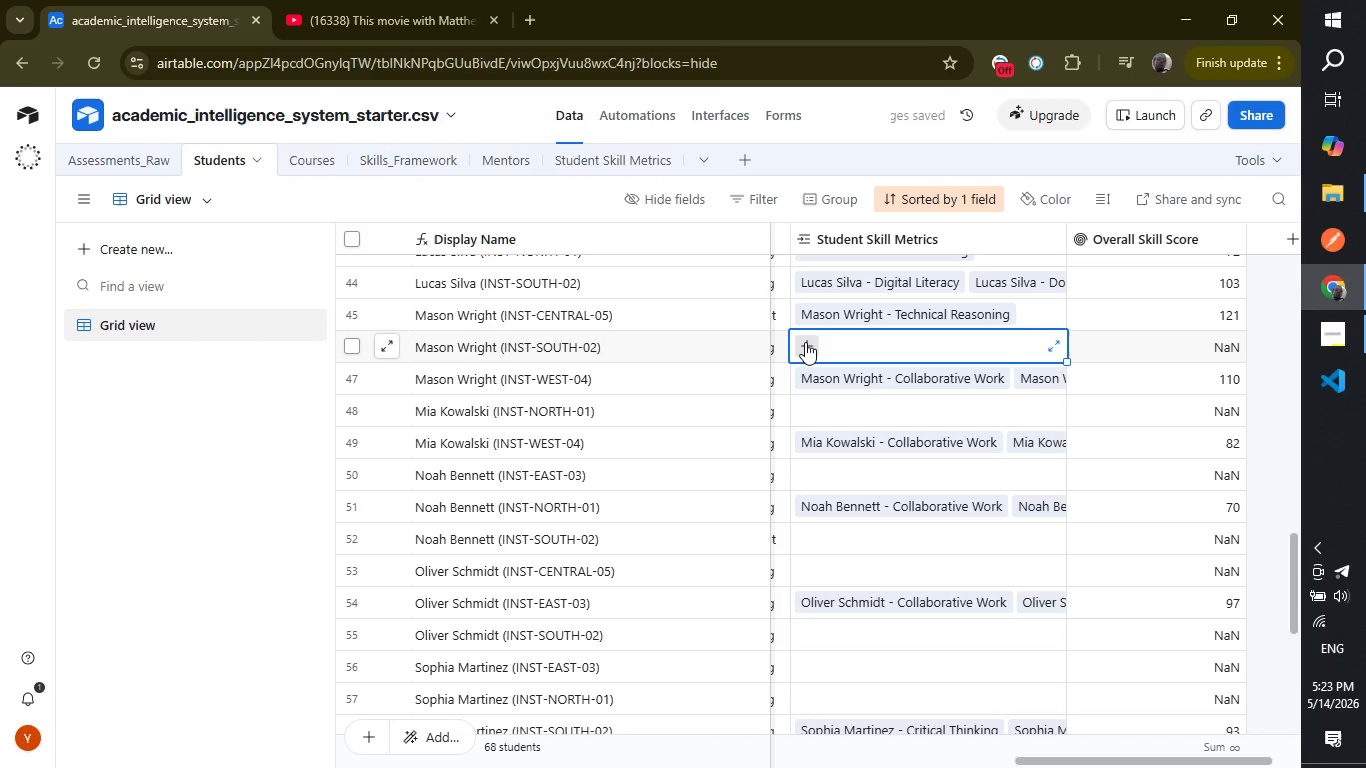 
left_click([805, 342])
 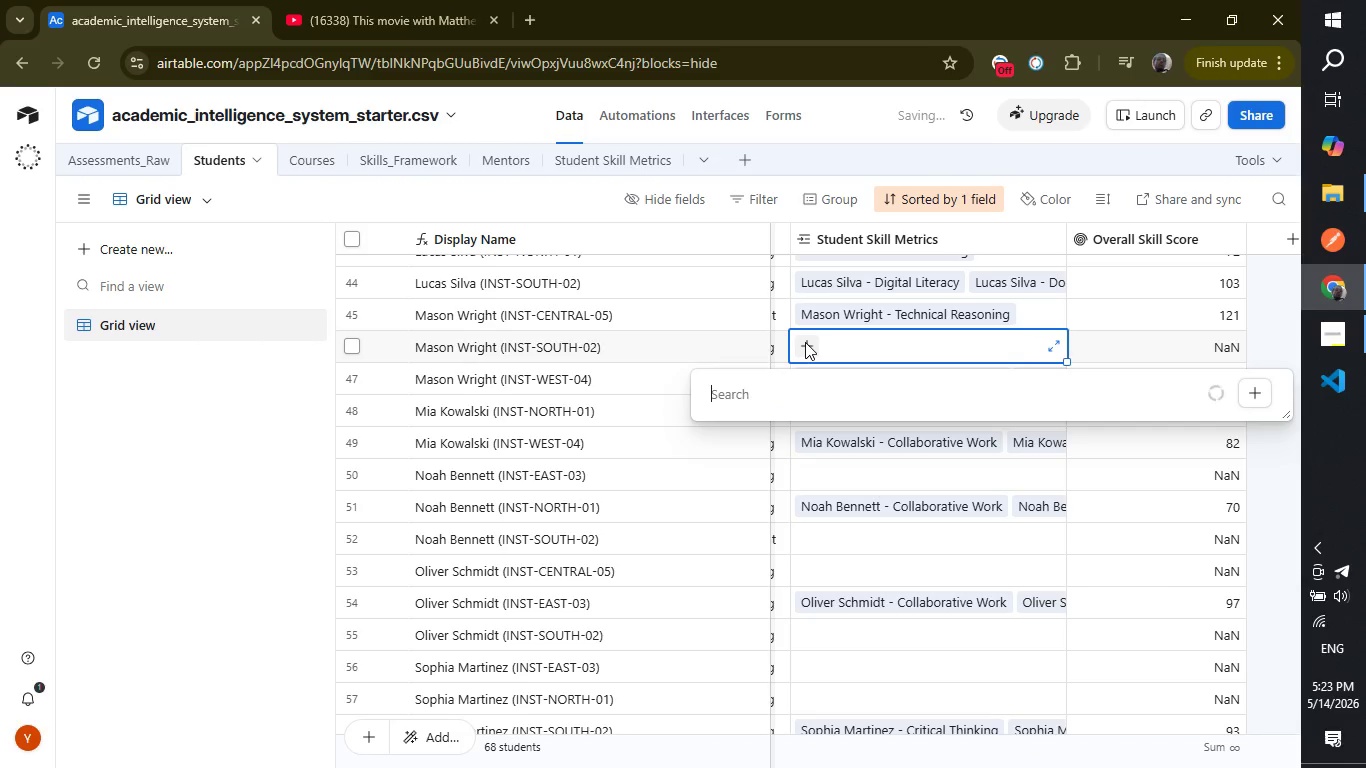 
type(mson)
key(Backspace)
key(Backspace)
key(Backspace)
type(ason)
 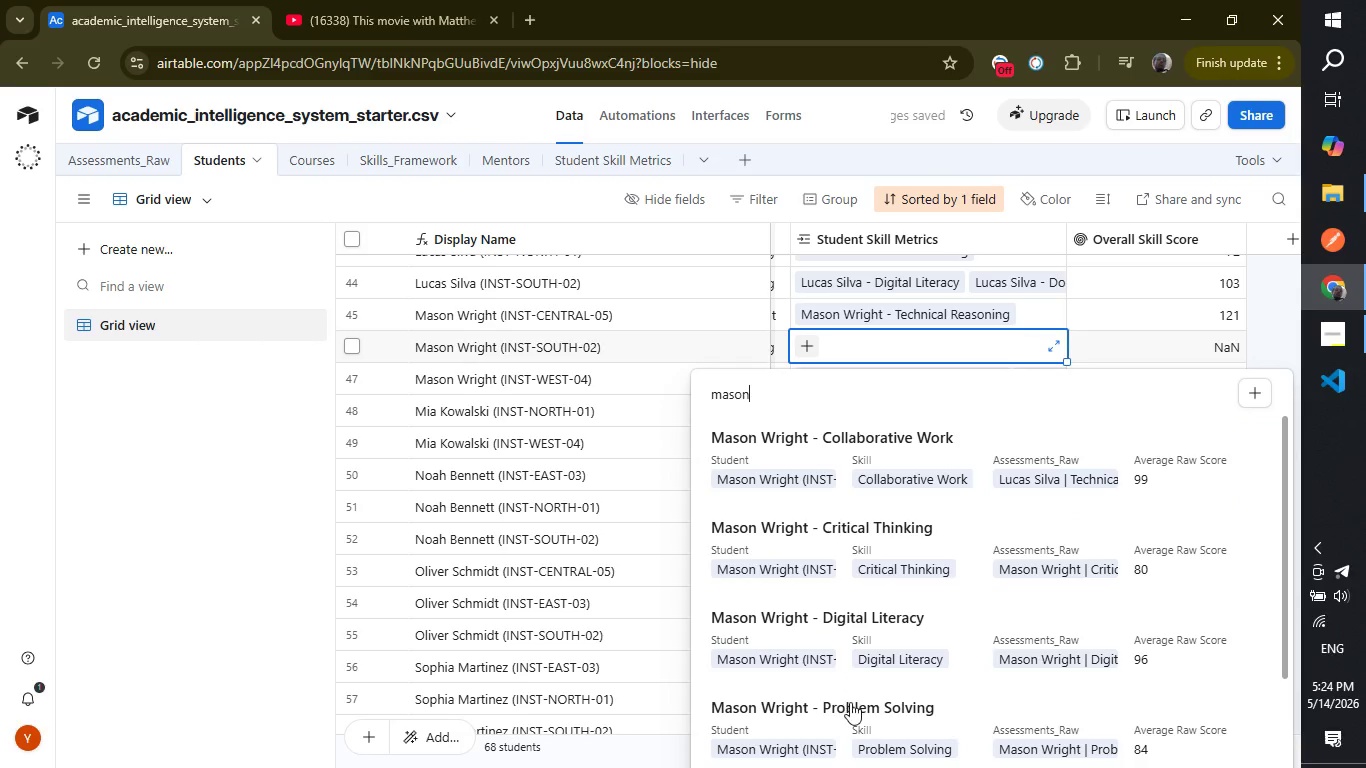 
left_click([853, 703])
 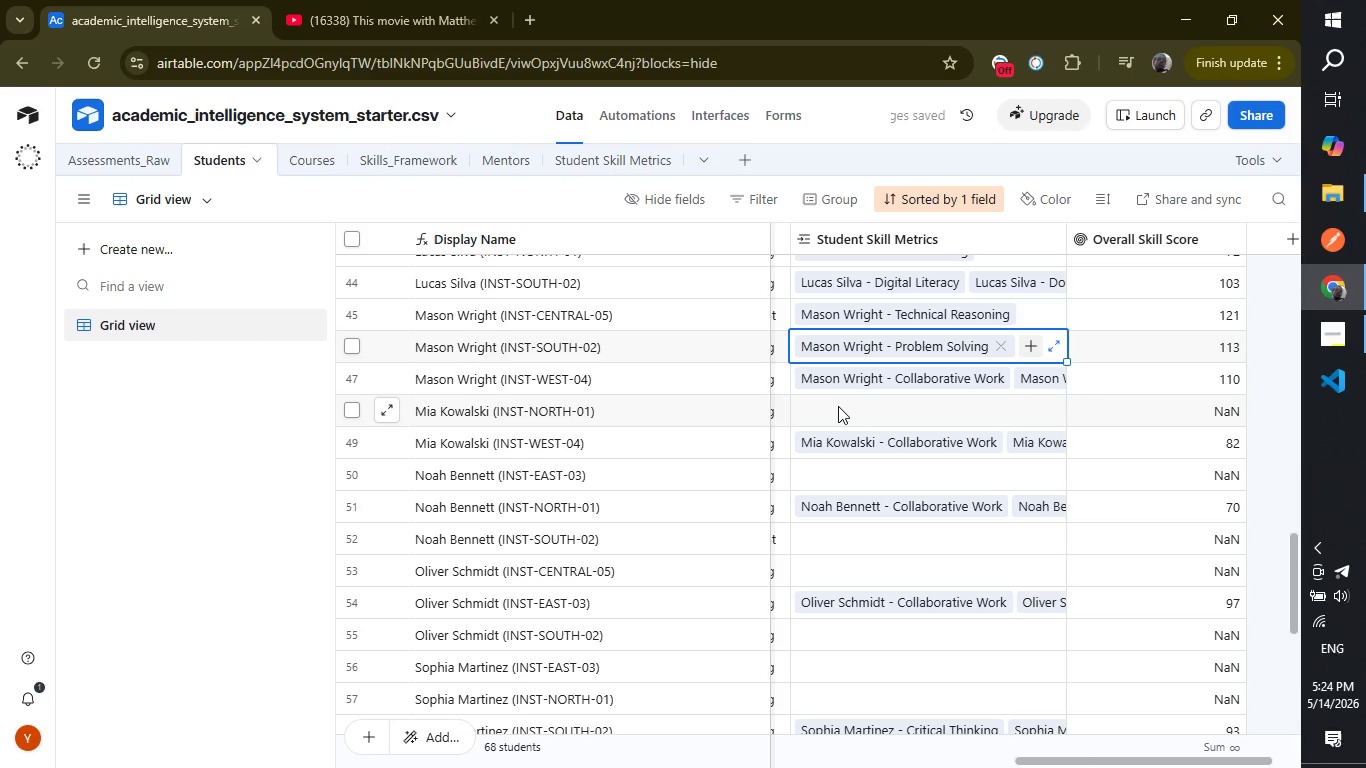 
left_click([838, 405])
 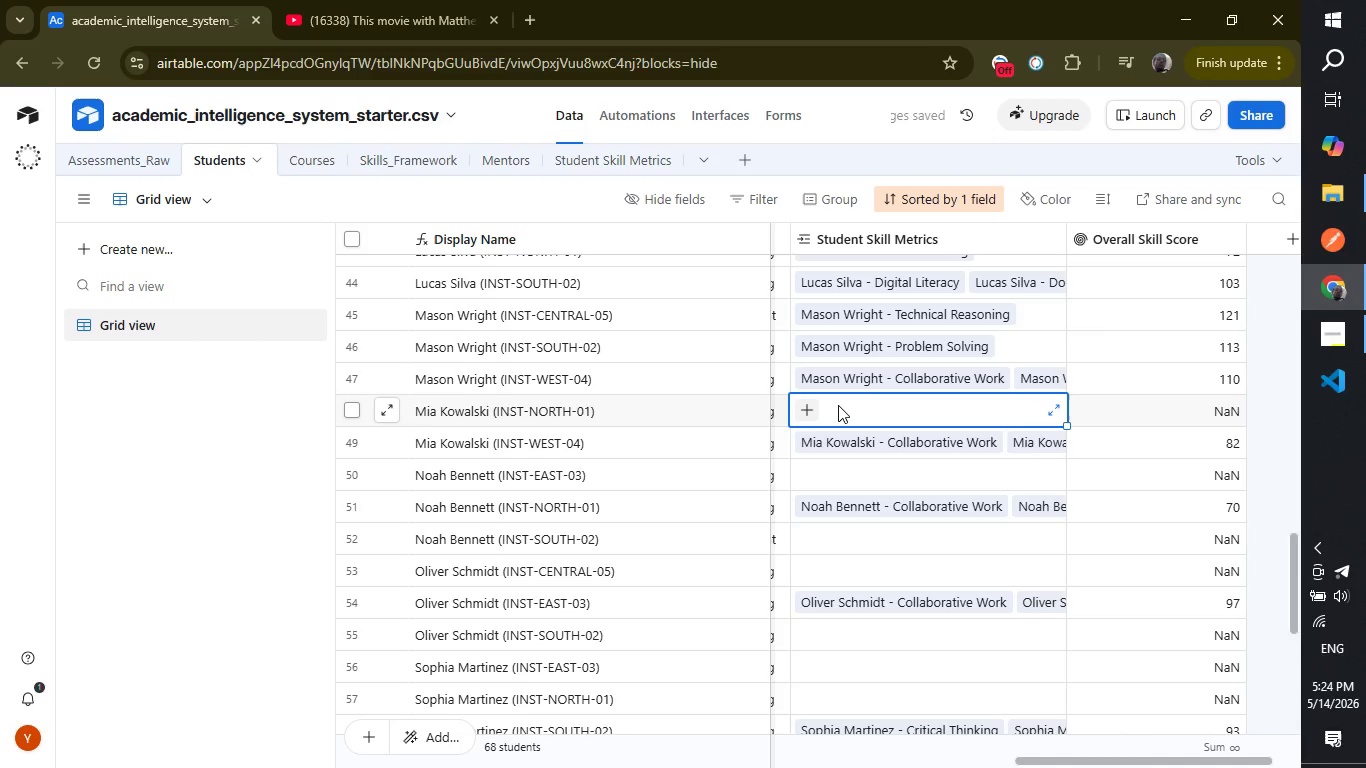 
type(mia)
 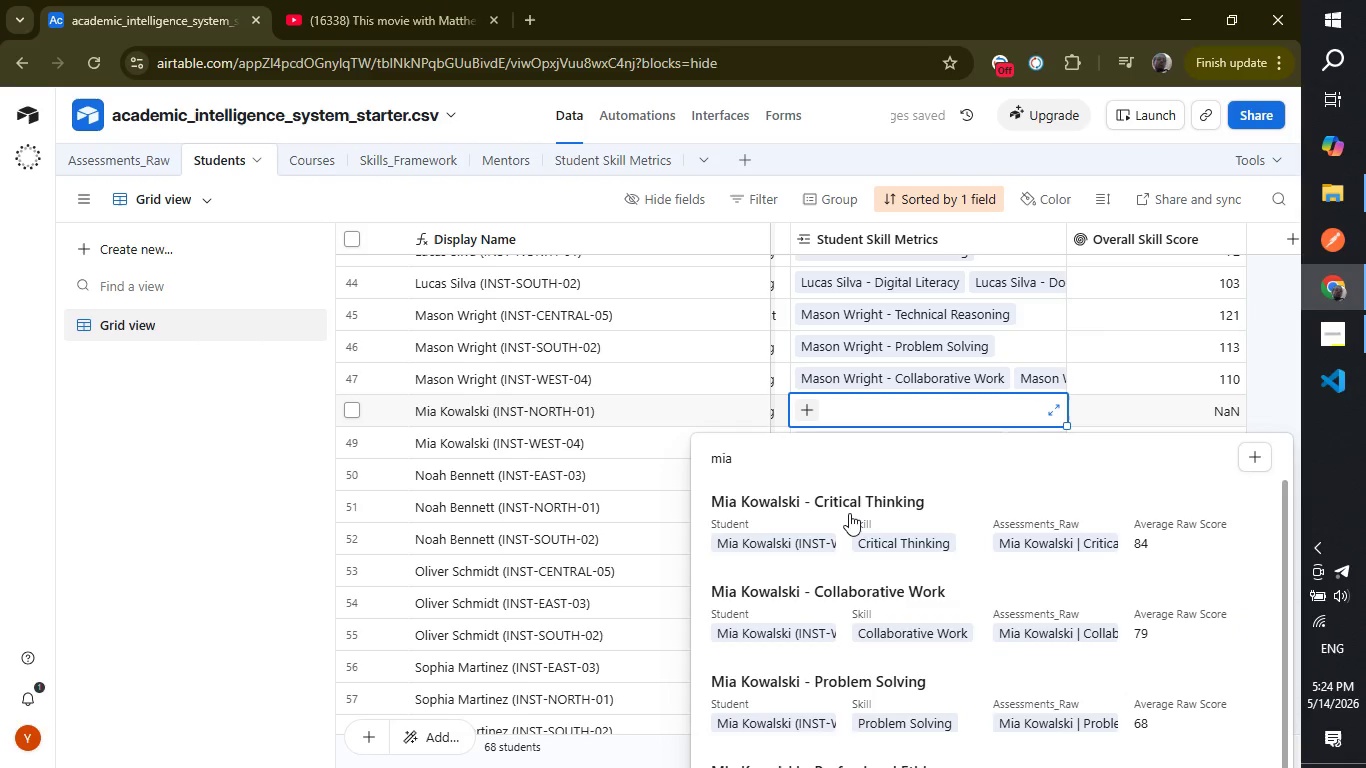 
left_click([849, 513])
 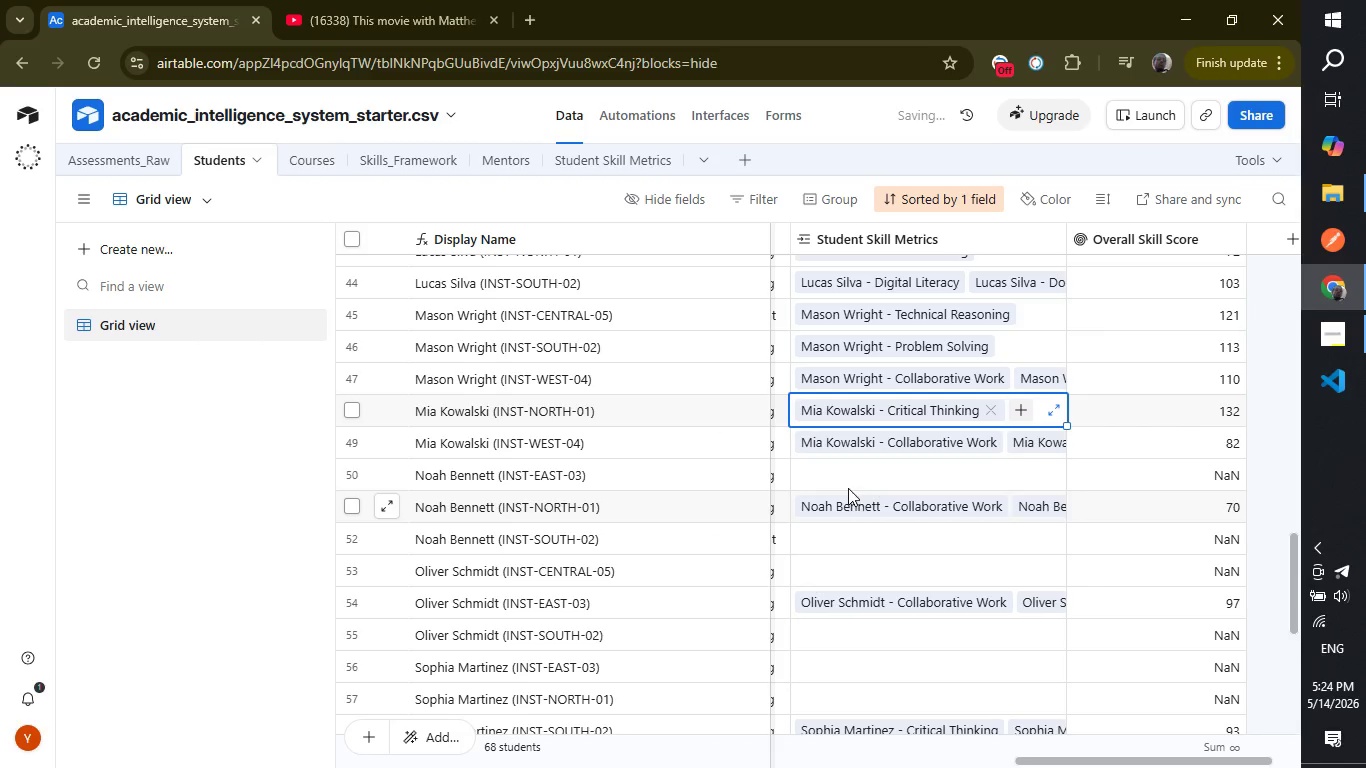 
left_click([848, 488])
 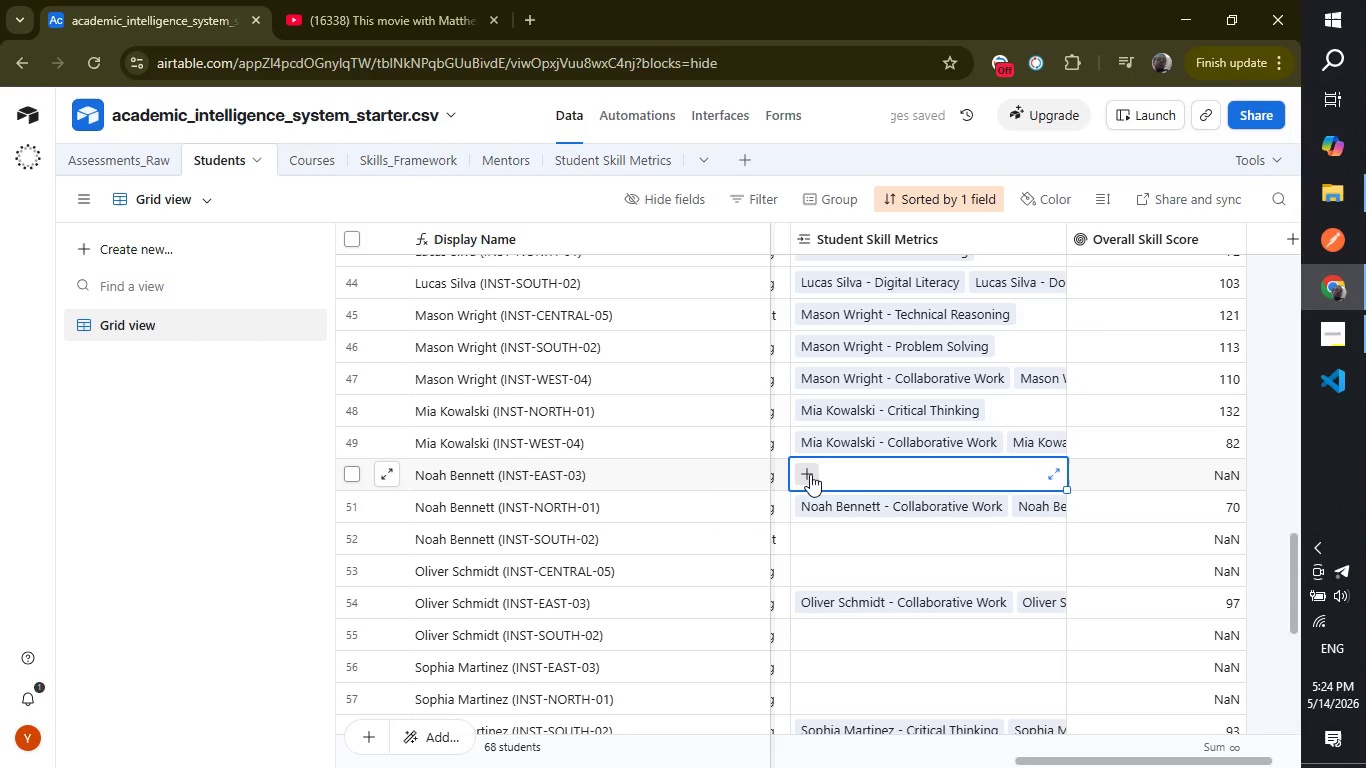 
left_click([810, 474])
 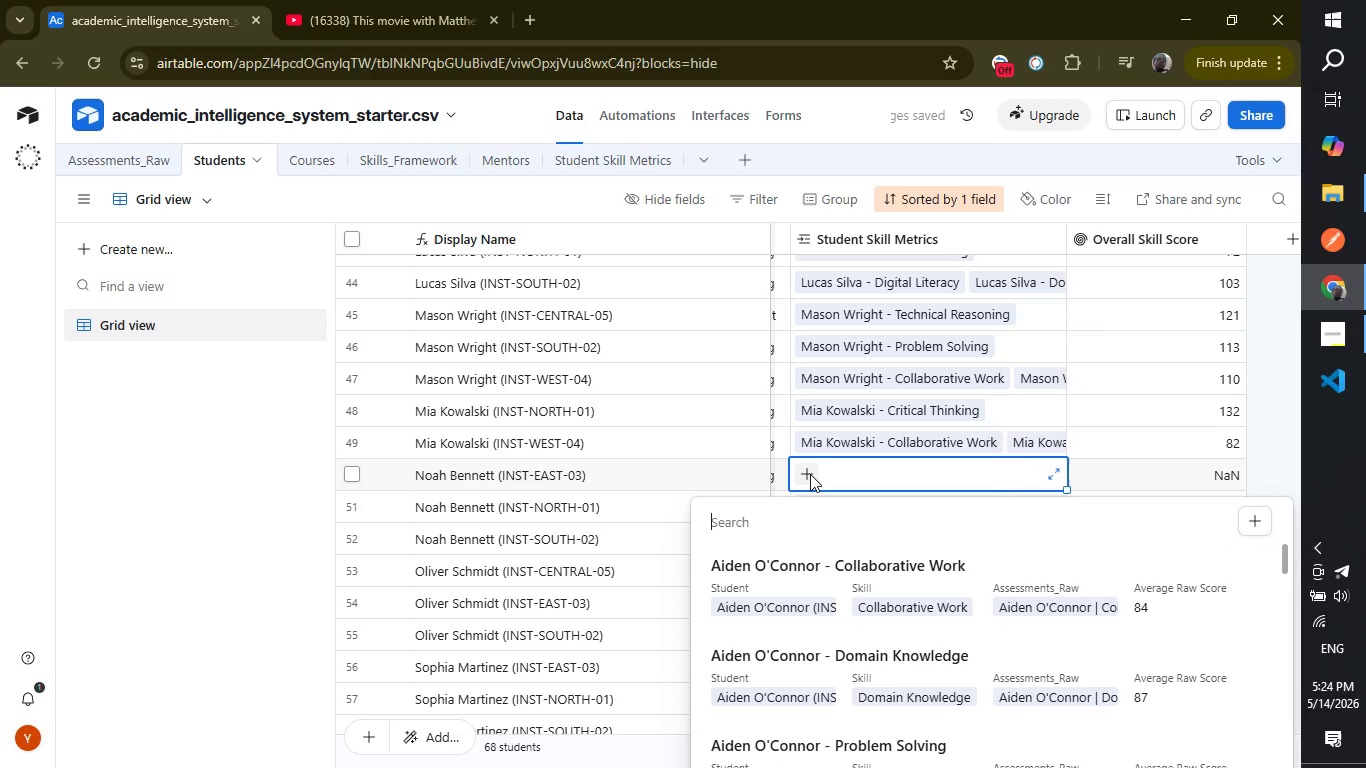 
type(noah)
 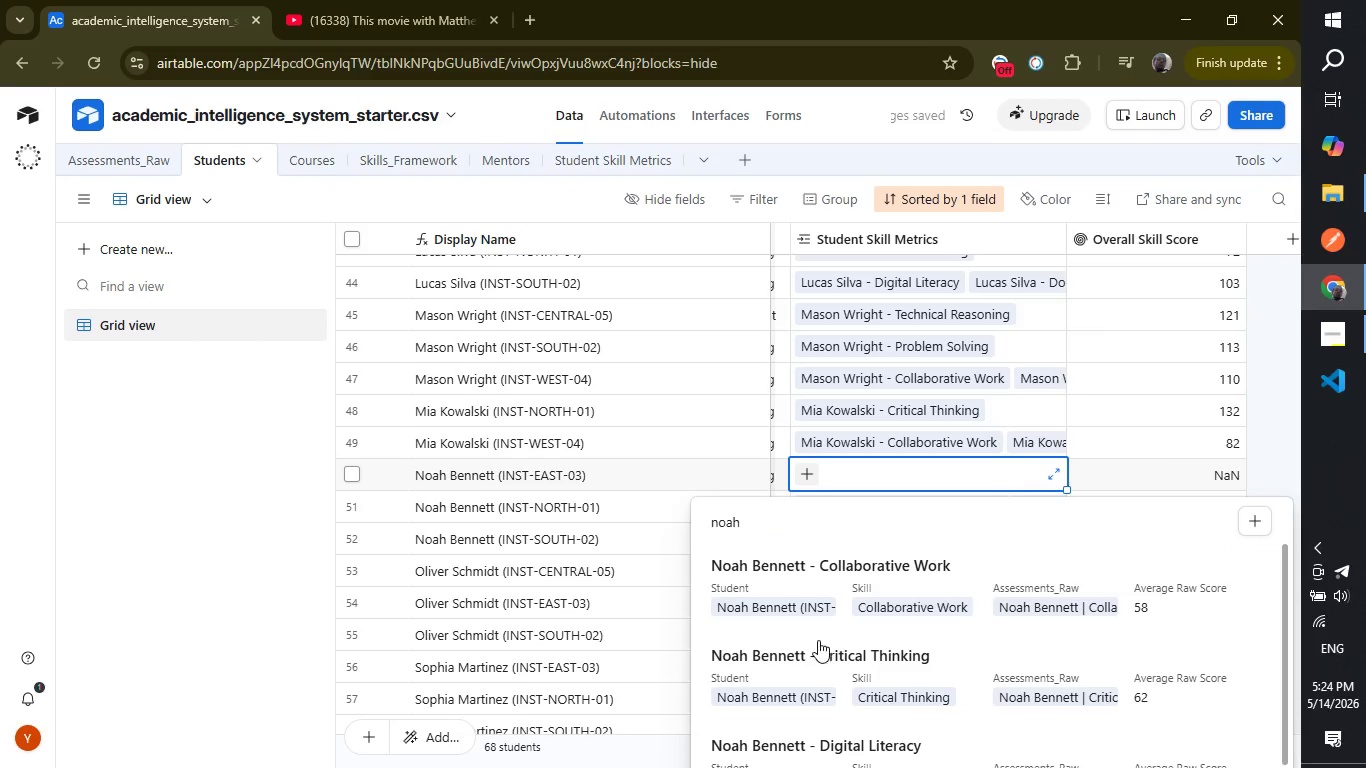 
left_click([818, 659])
 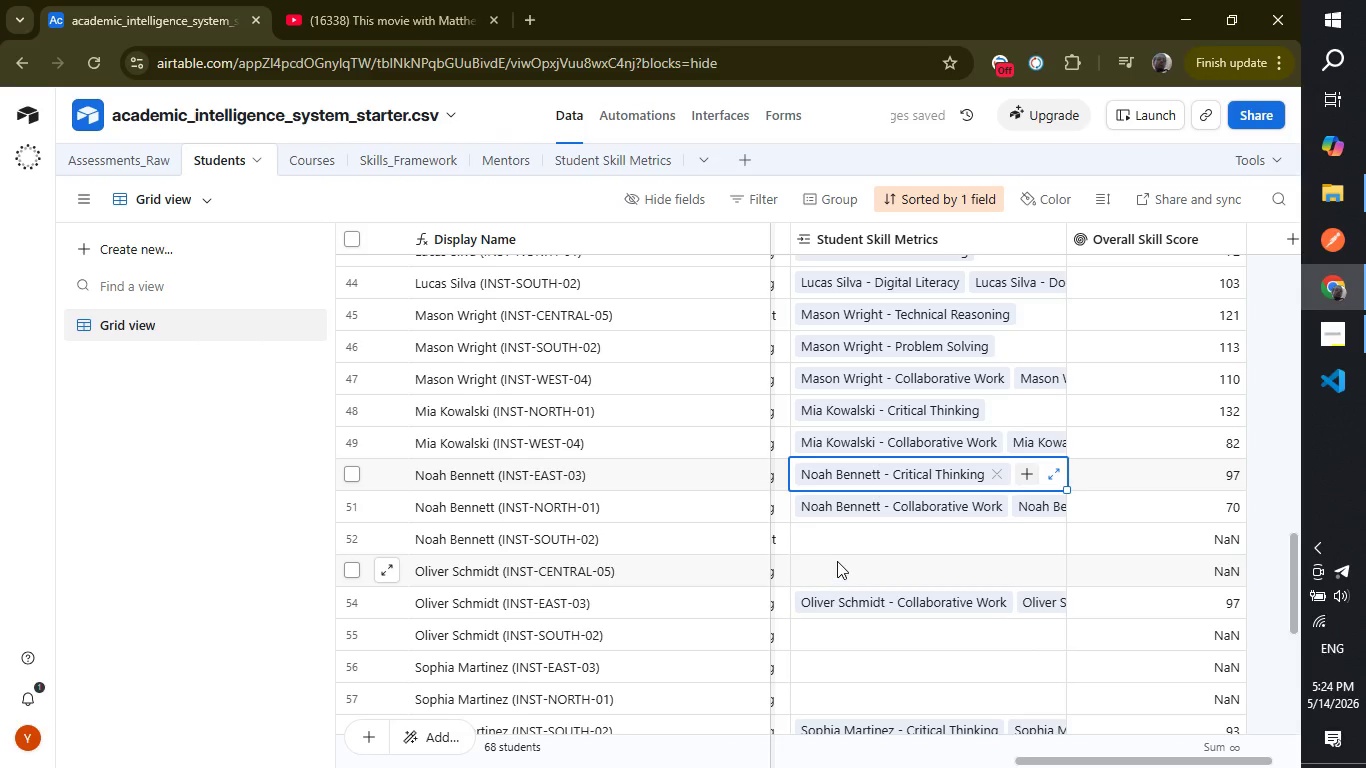 
left_click([837, 546])
 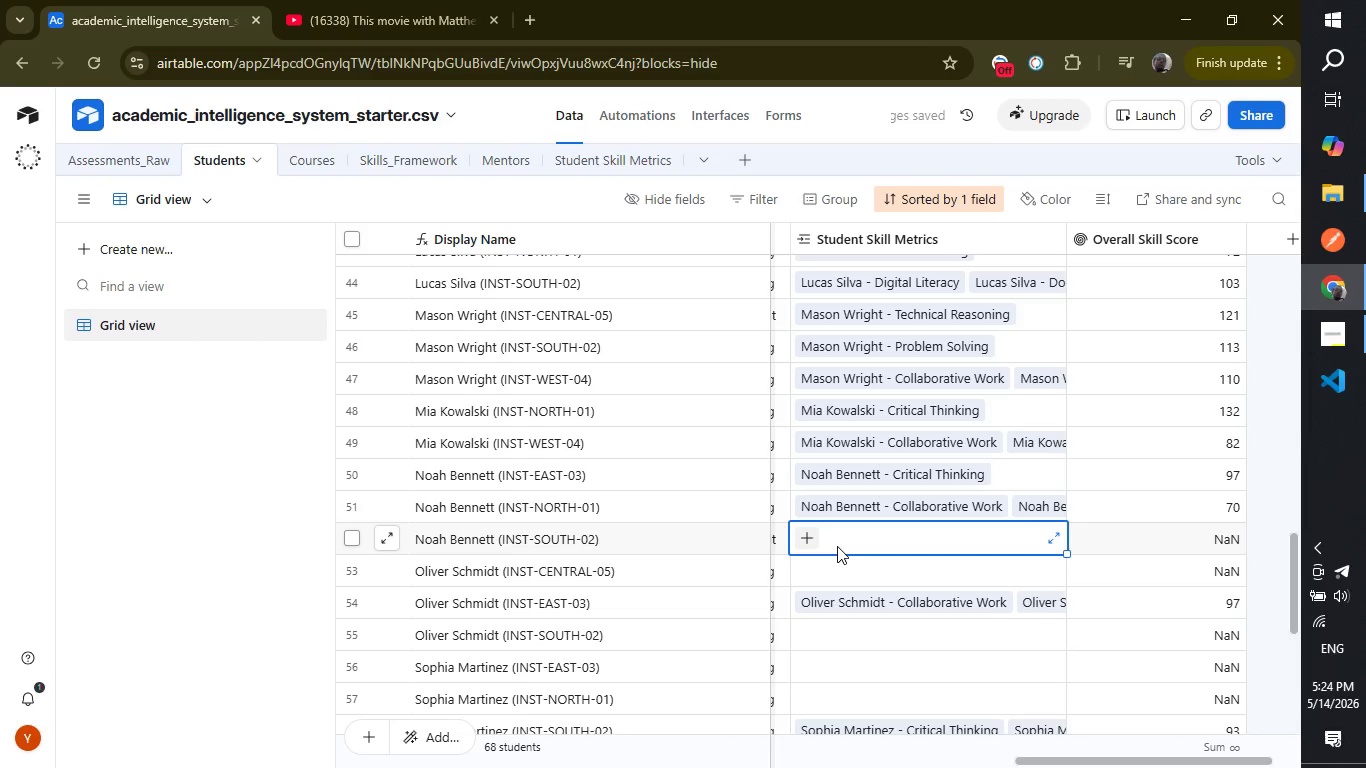 
type(noah)
 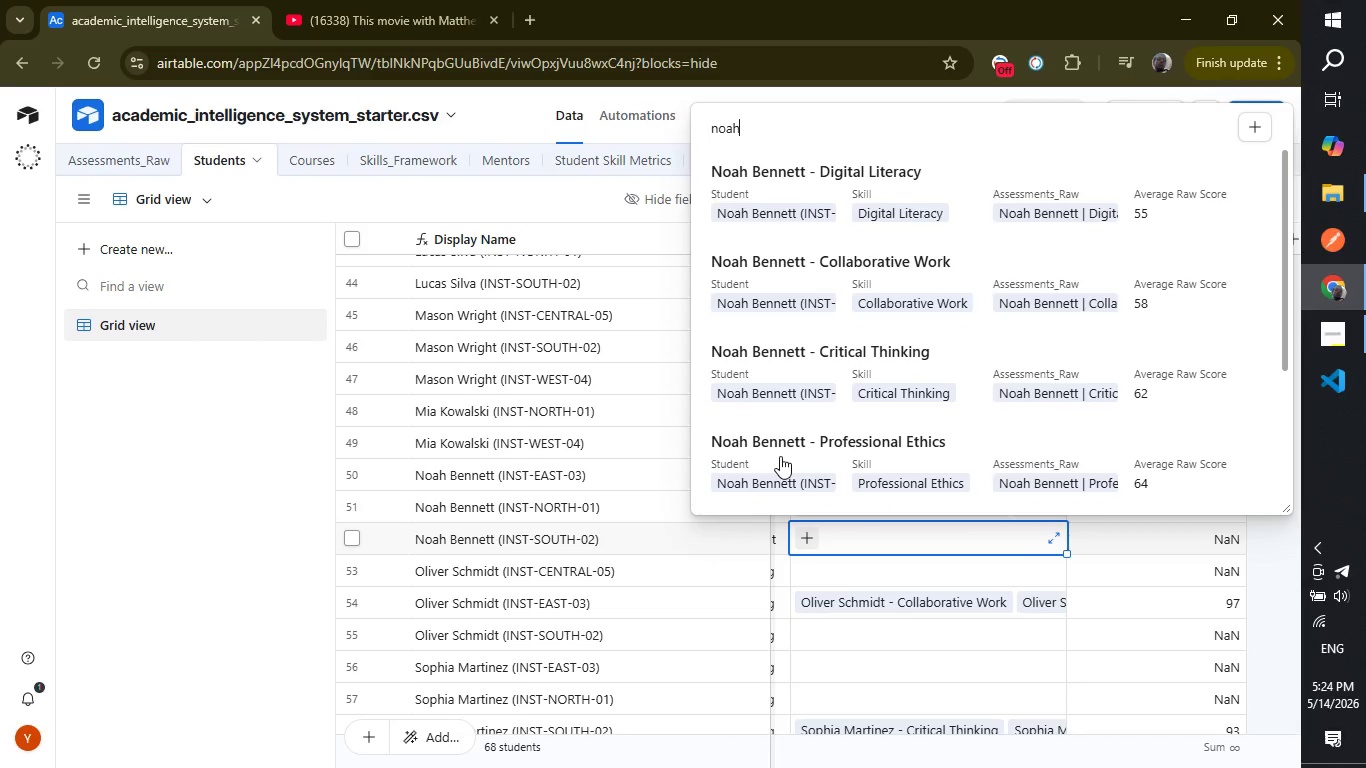 
left_click([780, 456])
 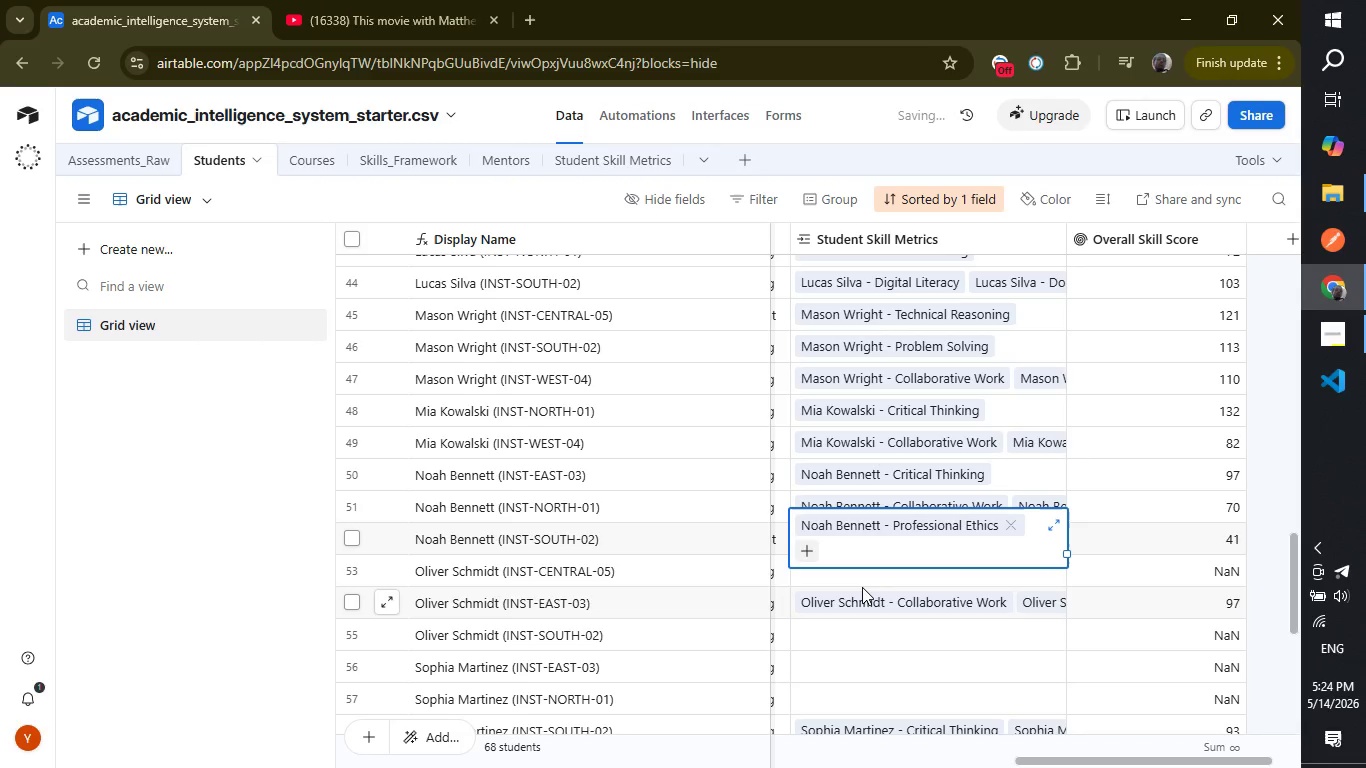 
left_click([862, 587])
 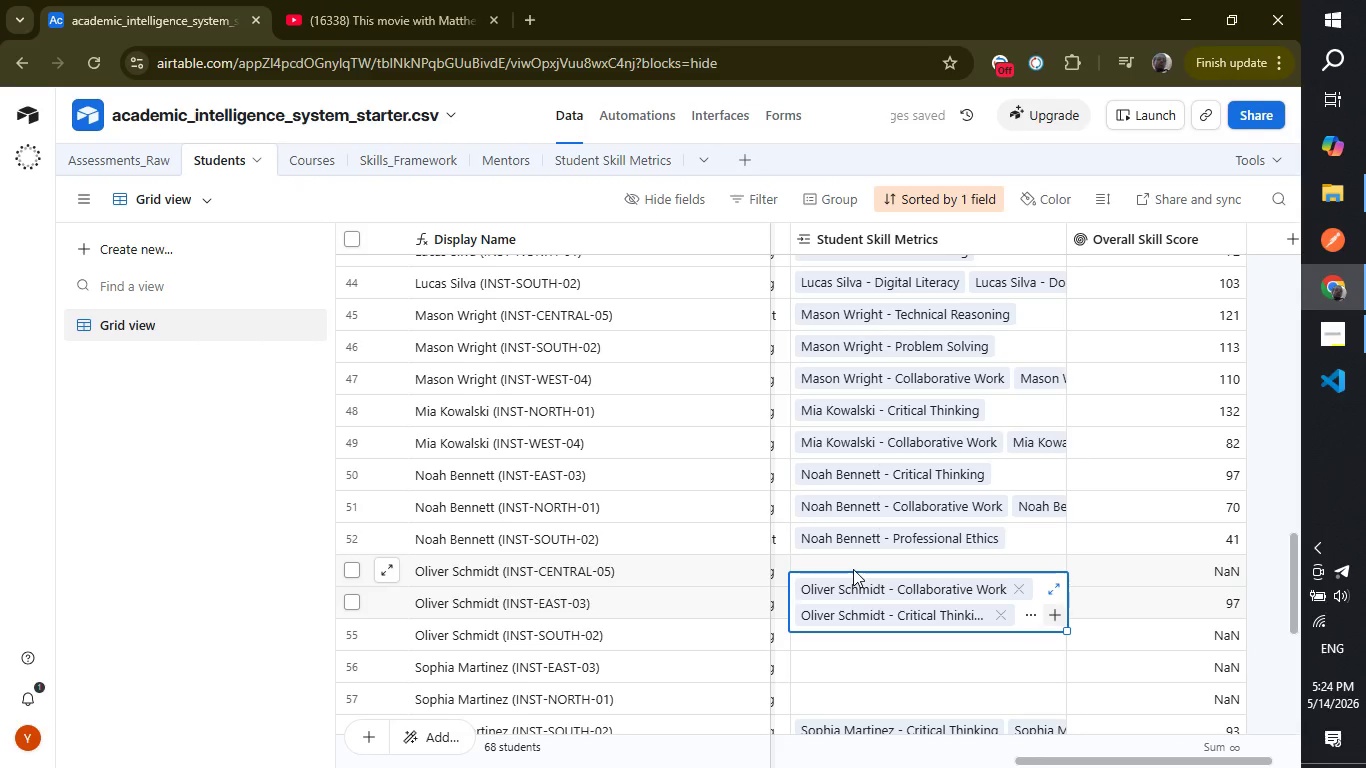 
left_click([844, 559])
 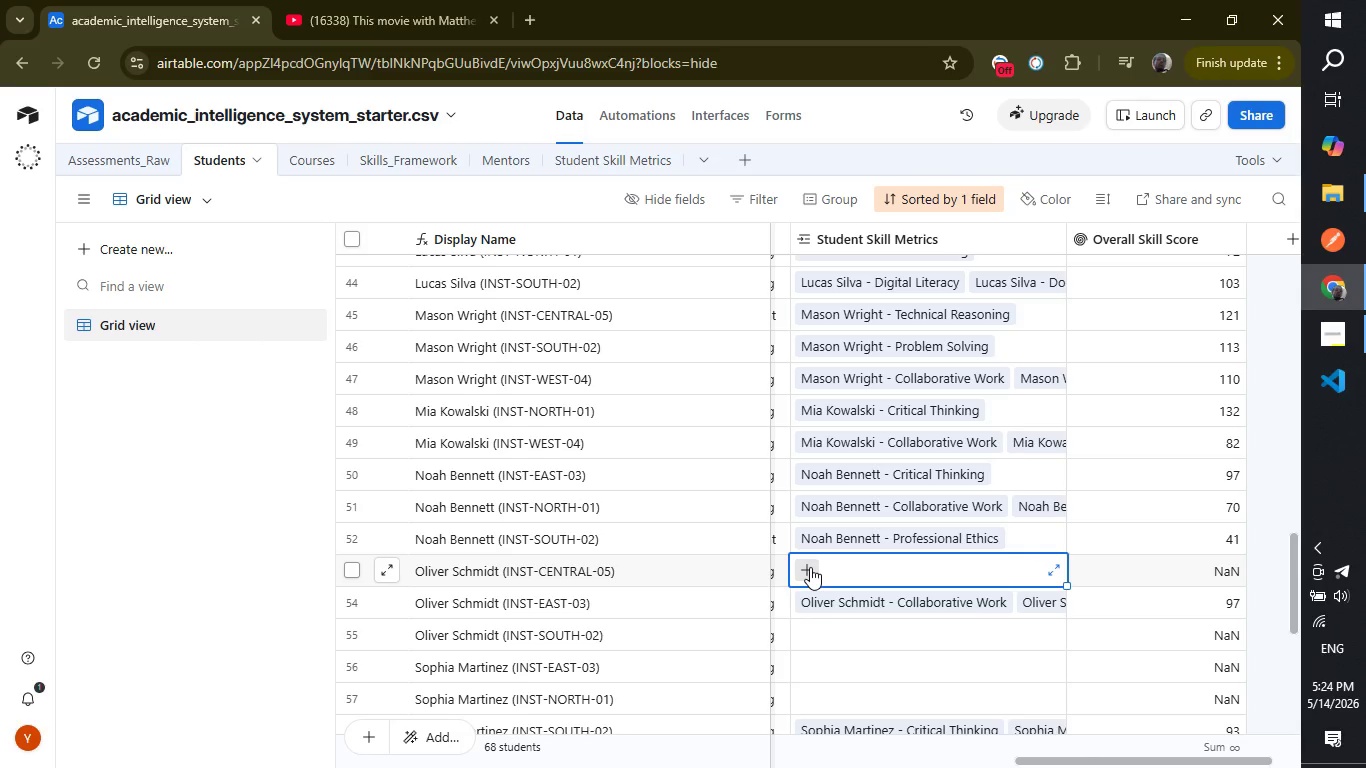 
left_click([810, 567])
 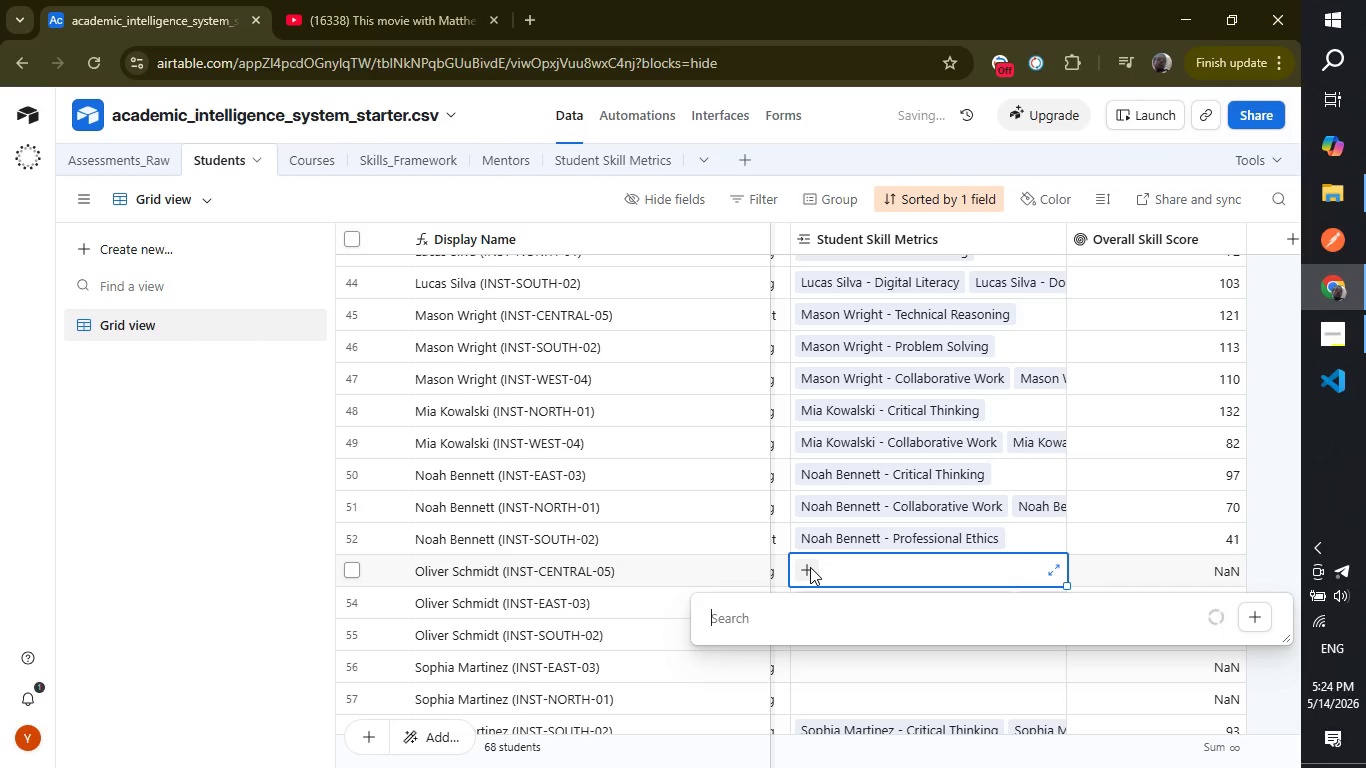 
type(;)
key(Backspace)
type(p;ove)
key(Backspace)
key(Backspace)
key(Backspace)
key(Backspace)
key(Backspace)
type(oliver)
 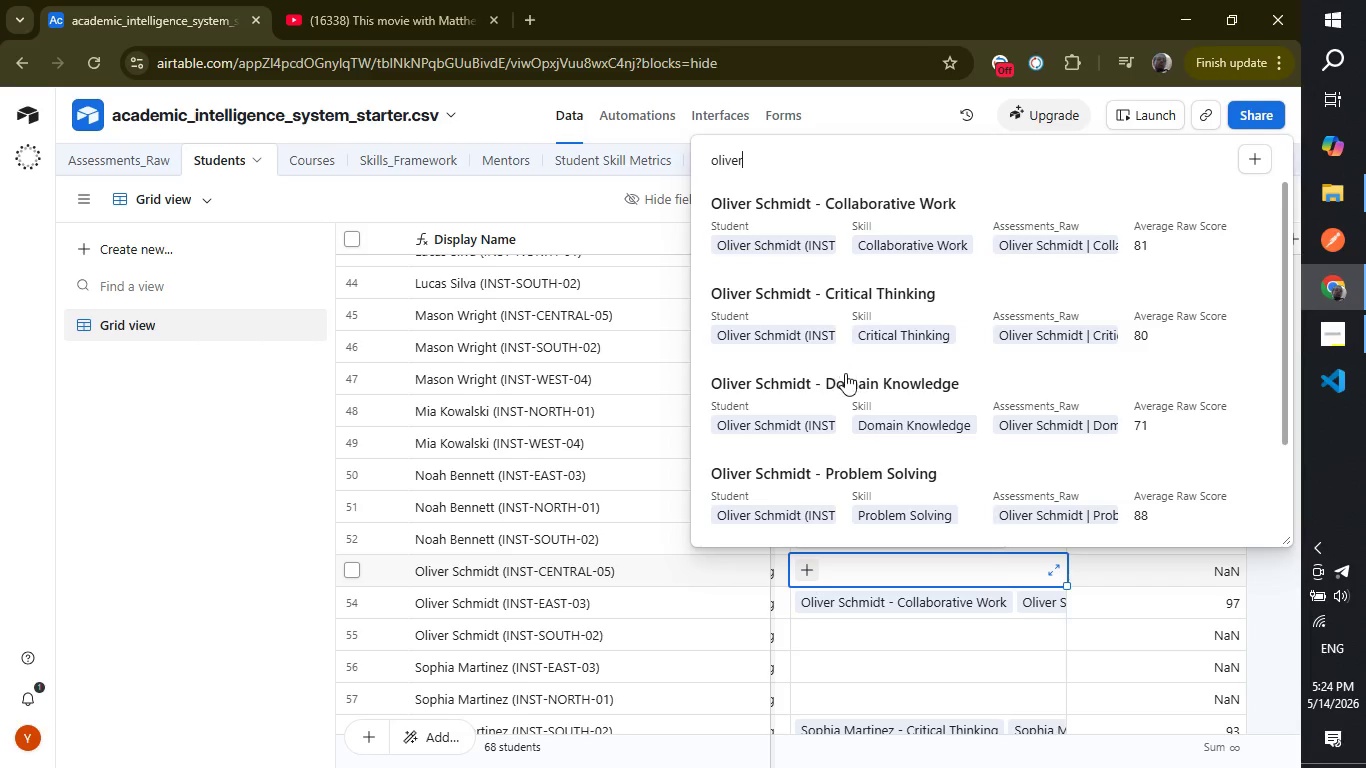 
left_click([844, 373])
 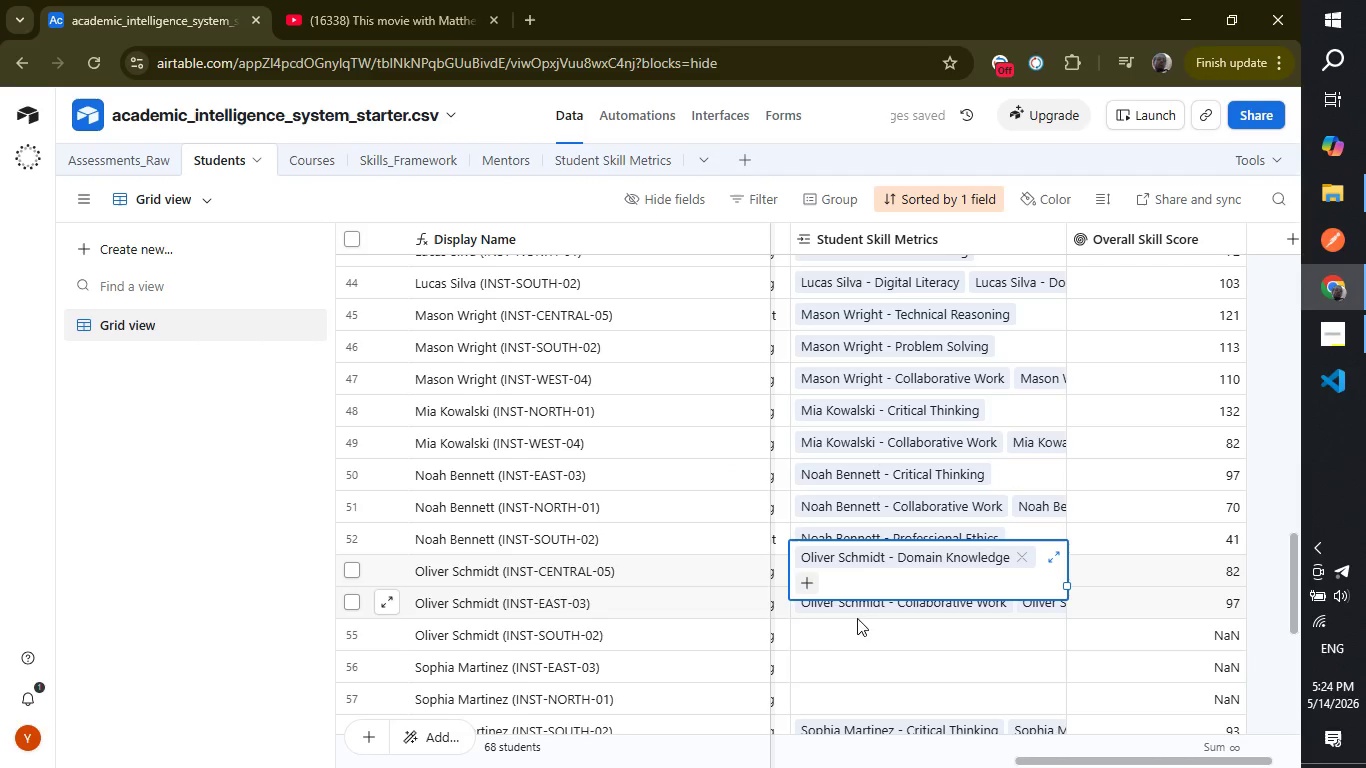 
left_click([861, 642])
 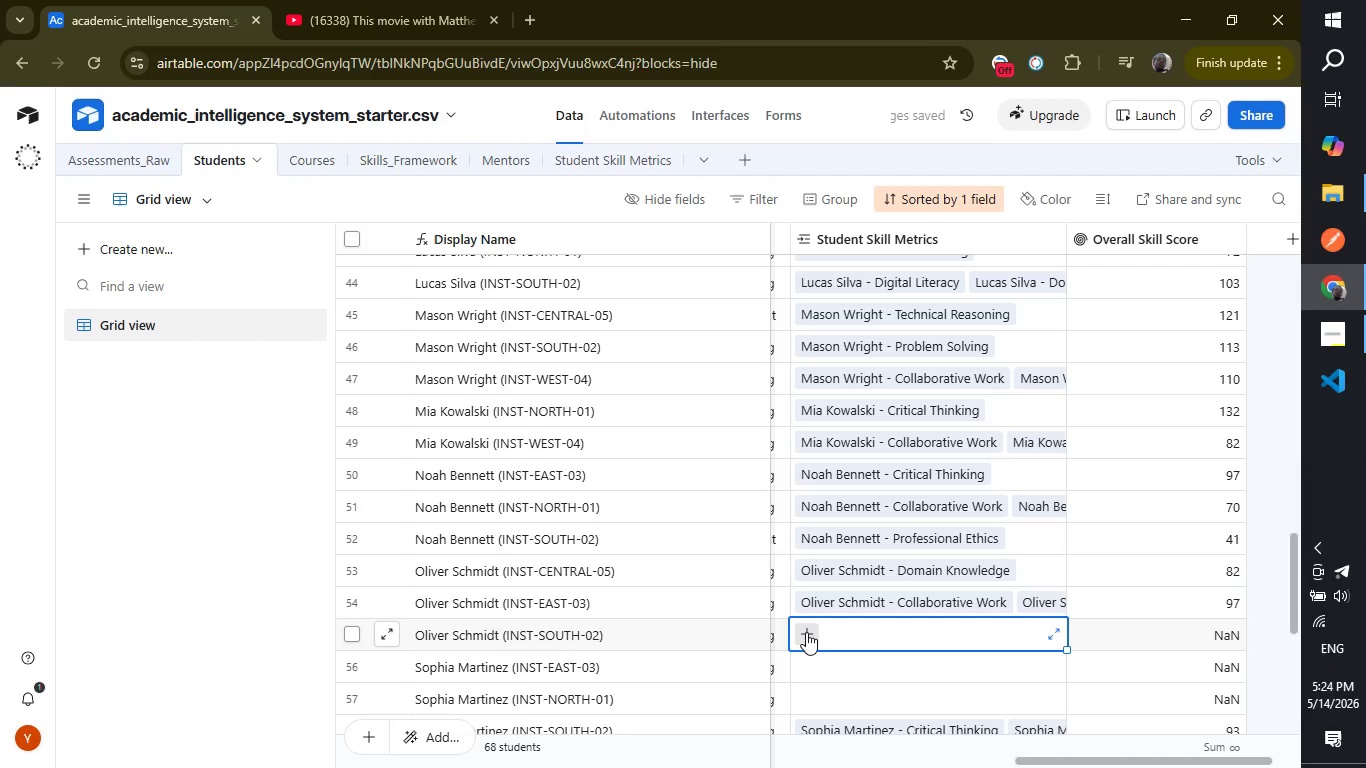 
left_click([806, 632])
 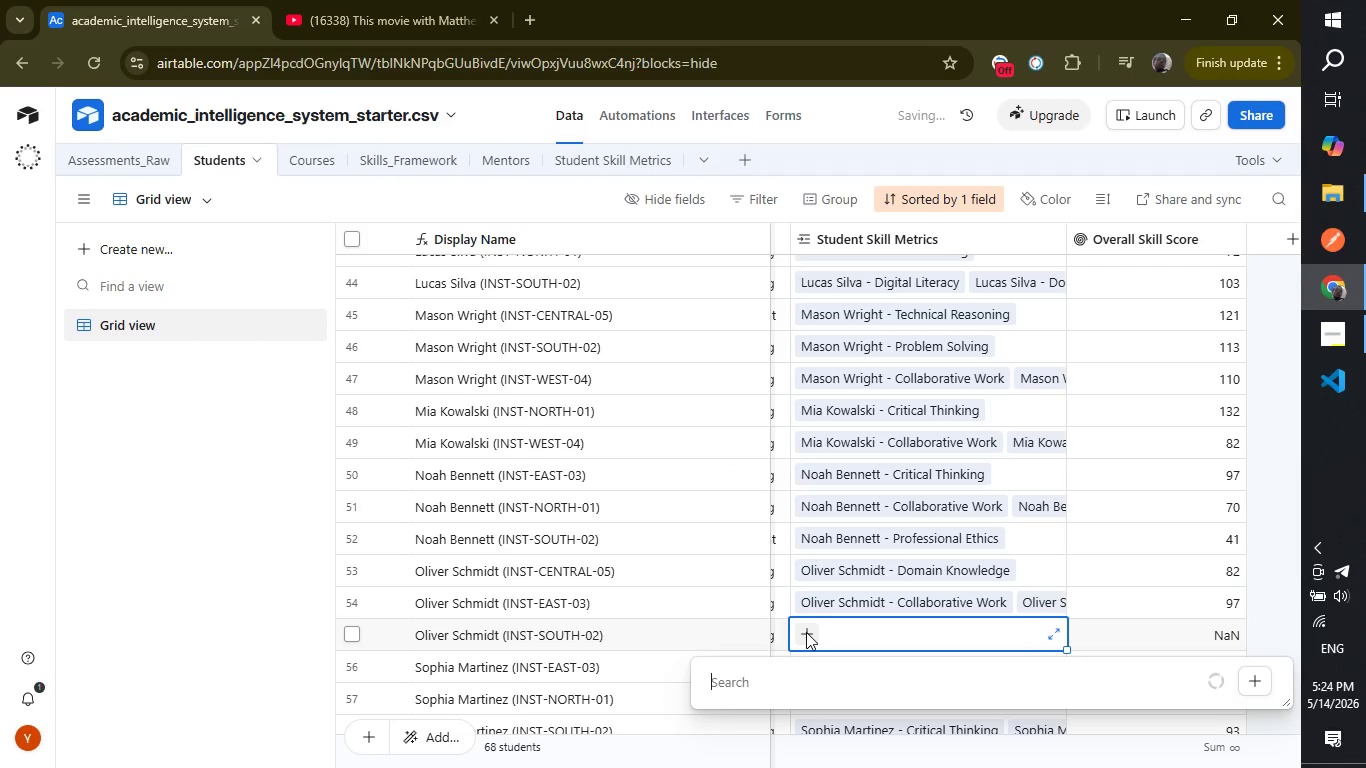 
type(oliver)
 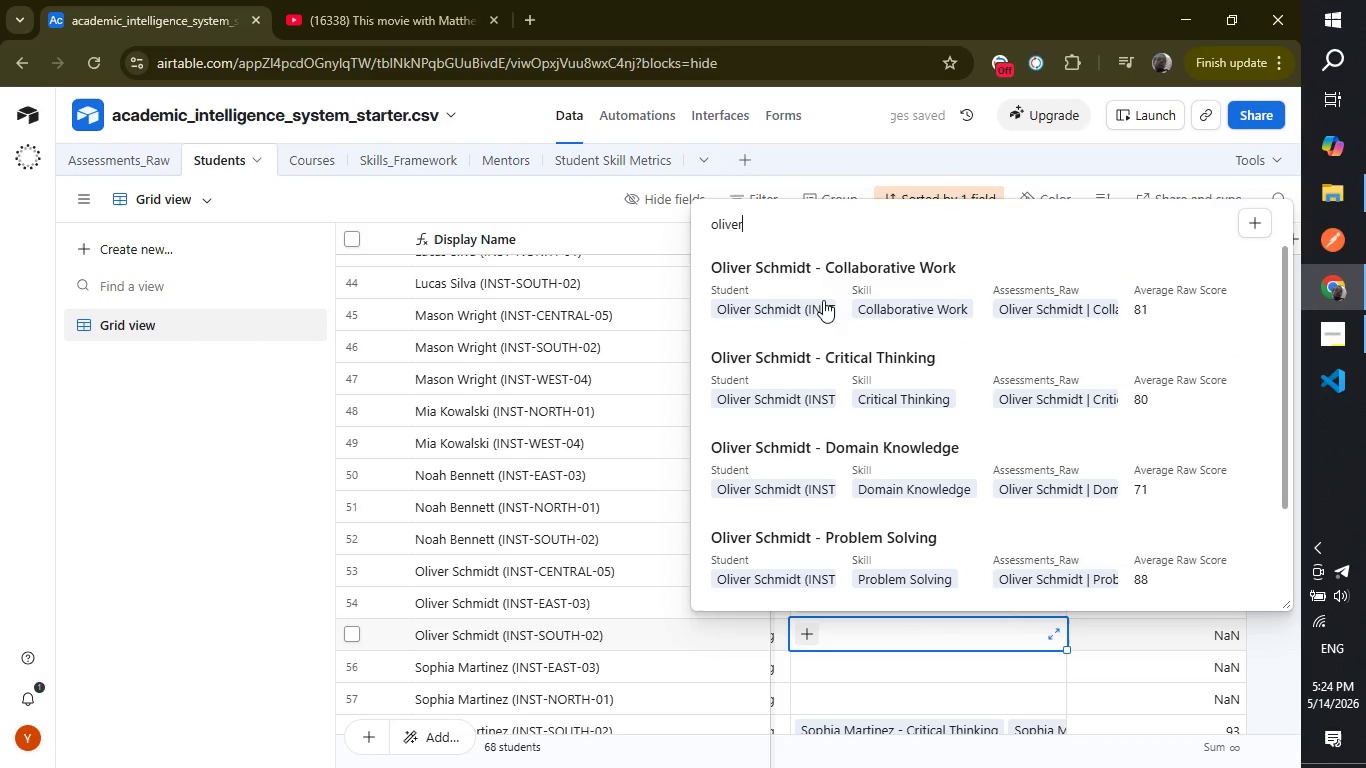 
left_click([828, 274])
 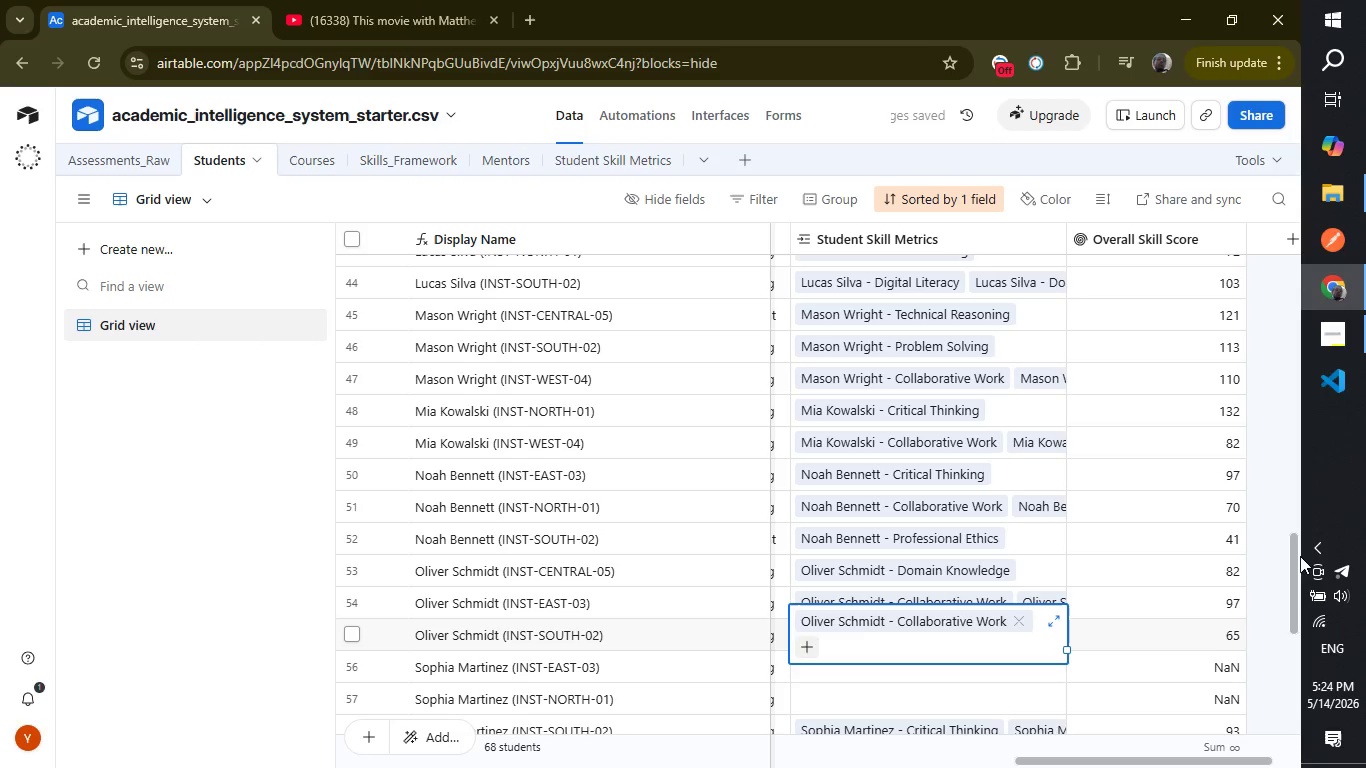 
left_click_drag(start_coordinate=[1298, 556], to_coordinate=[1294, 607])
 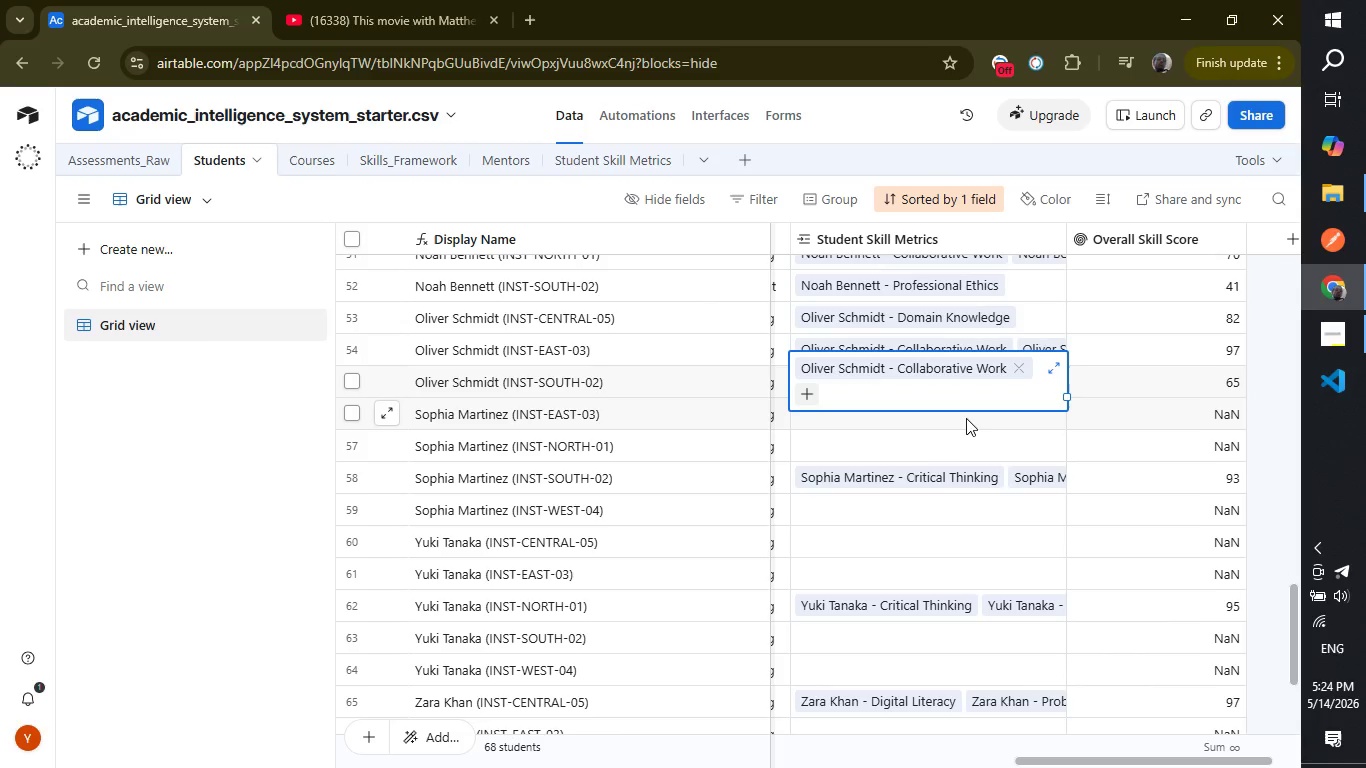 
left_click([966, 415])
 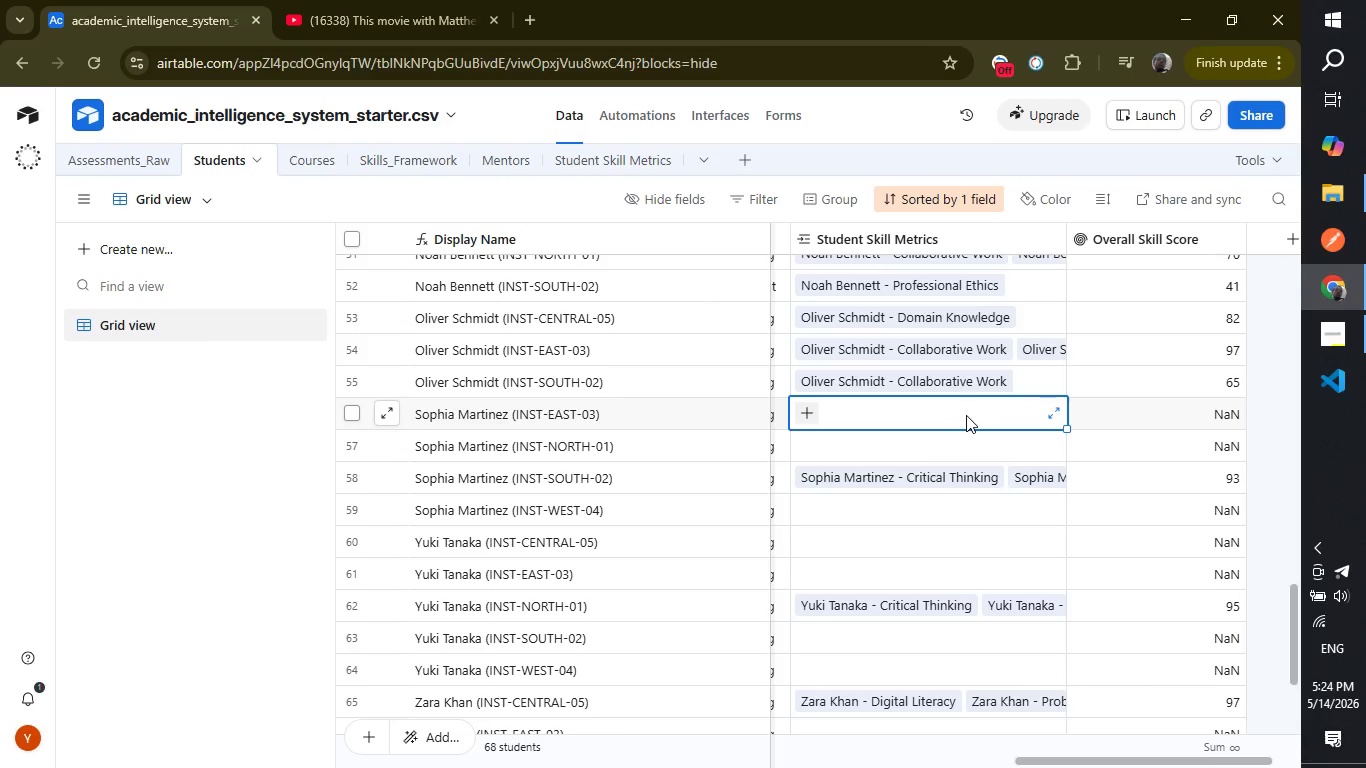 
type(oliver)
 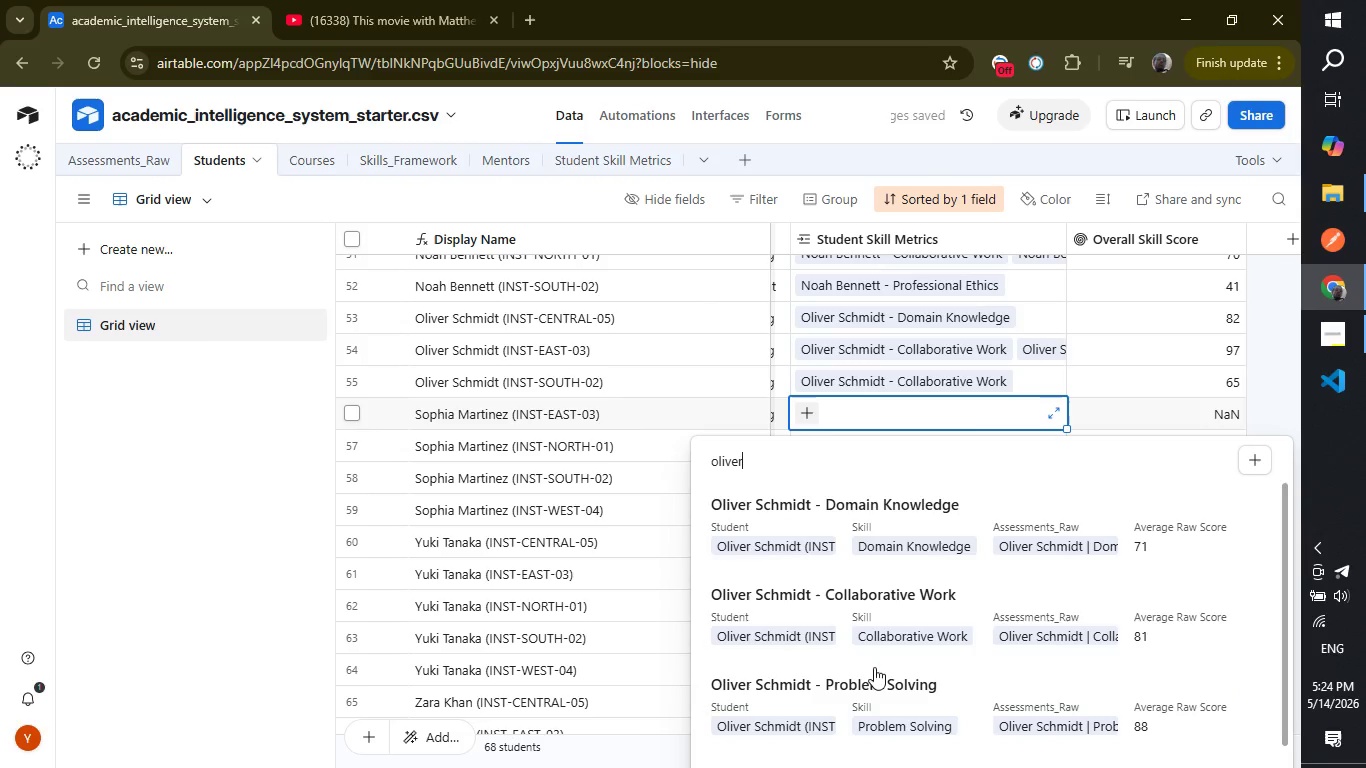 
left_click([873, 678])
 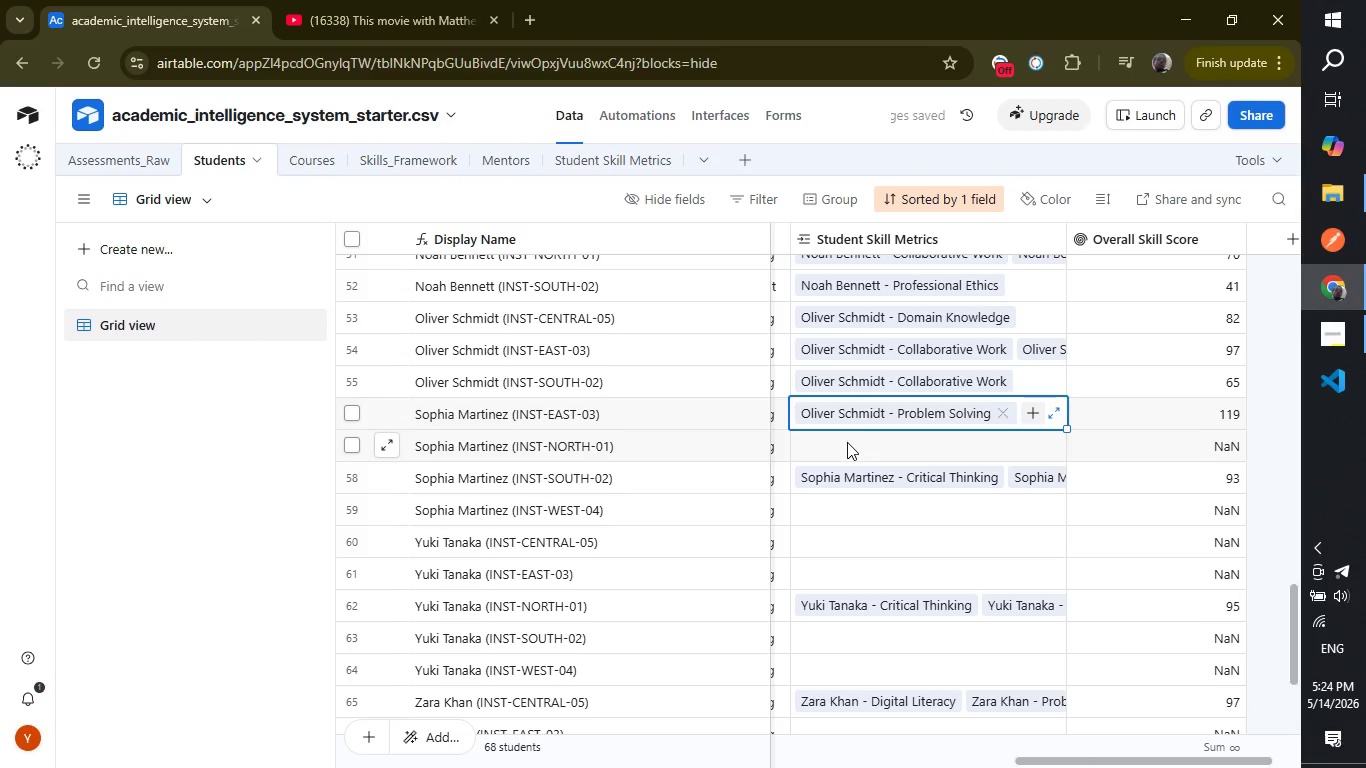 
double_click([847, 439])
 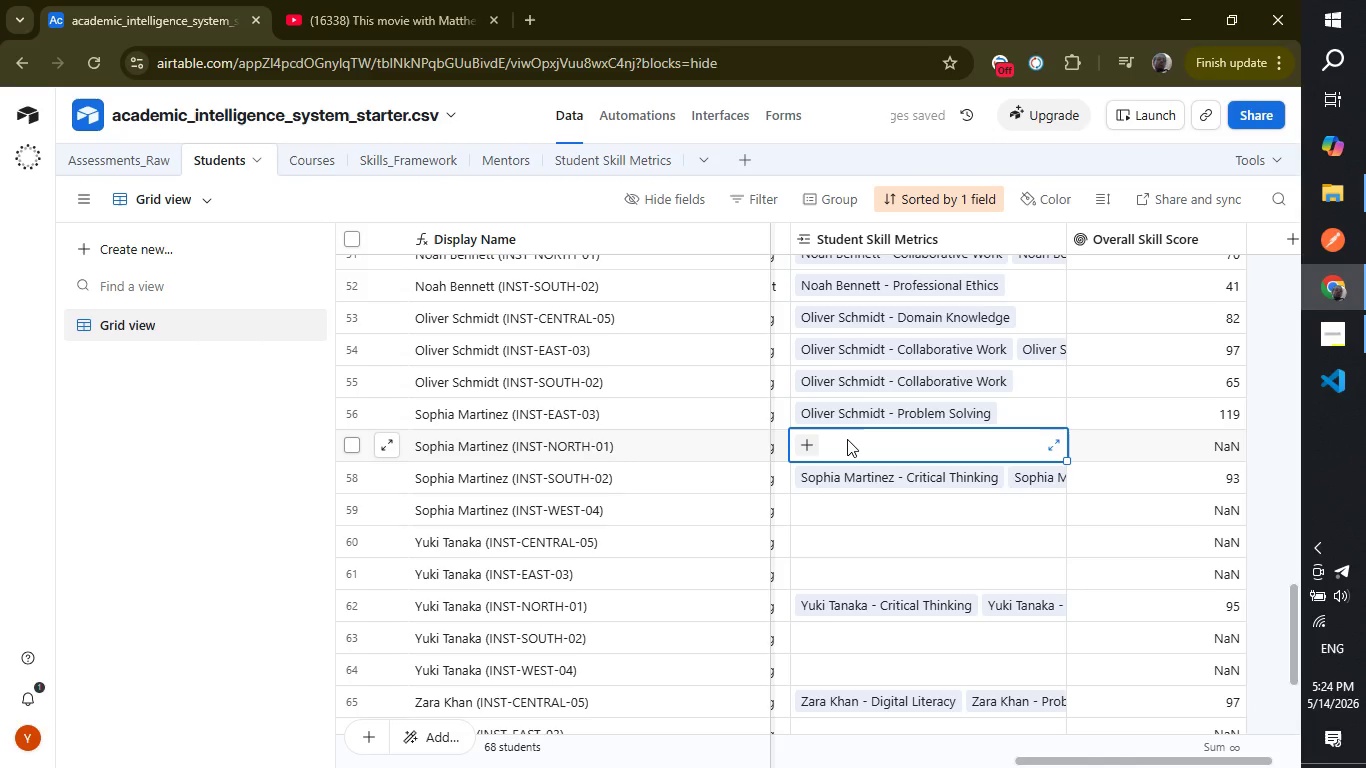 
type(oliver)
 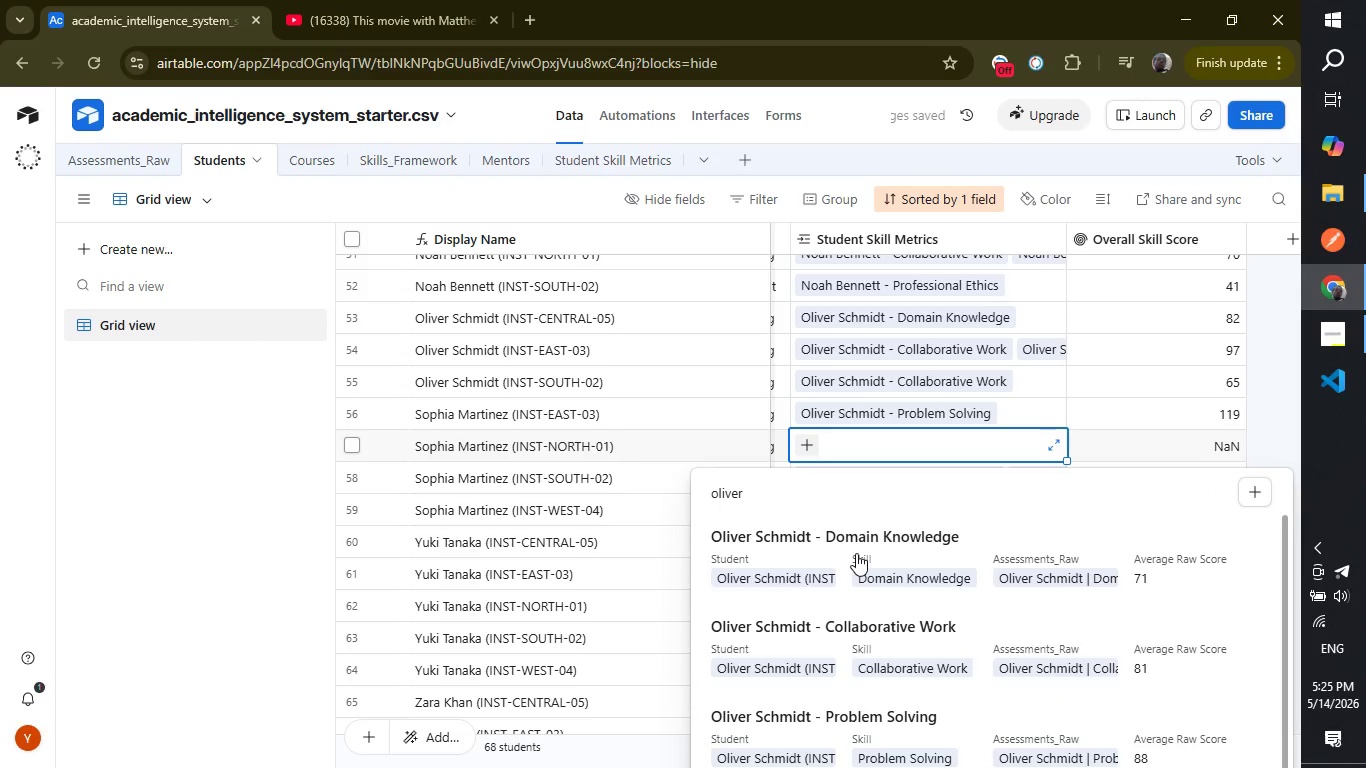 
key(Backspace)
key(Backspace)
key(Backspace)
key(Backspace)
key(Backspace)
key(Backspace)
type(shop)
 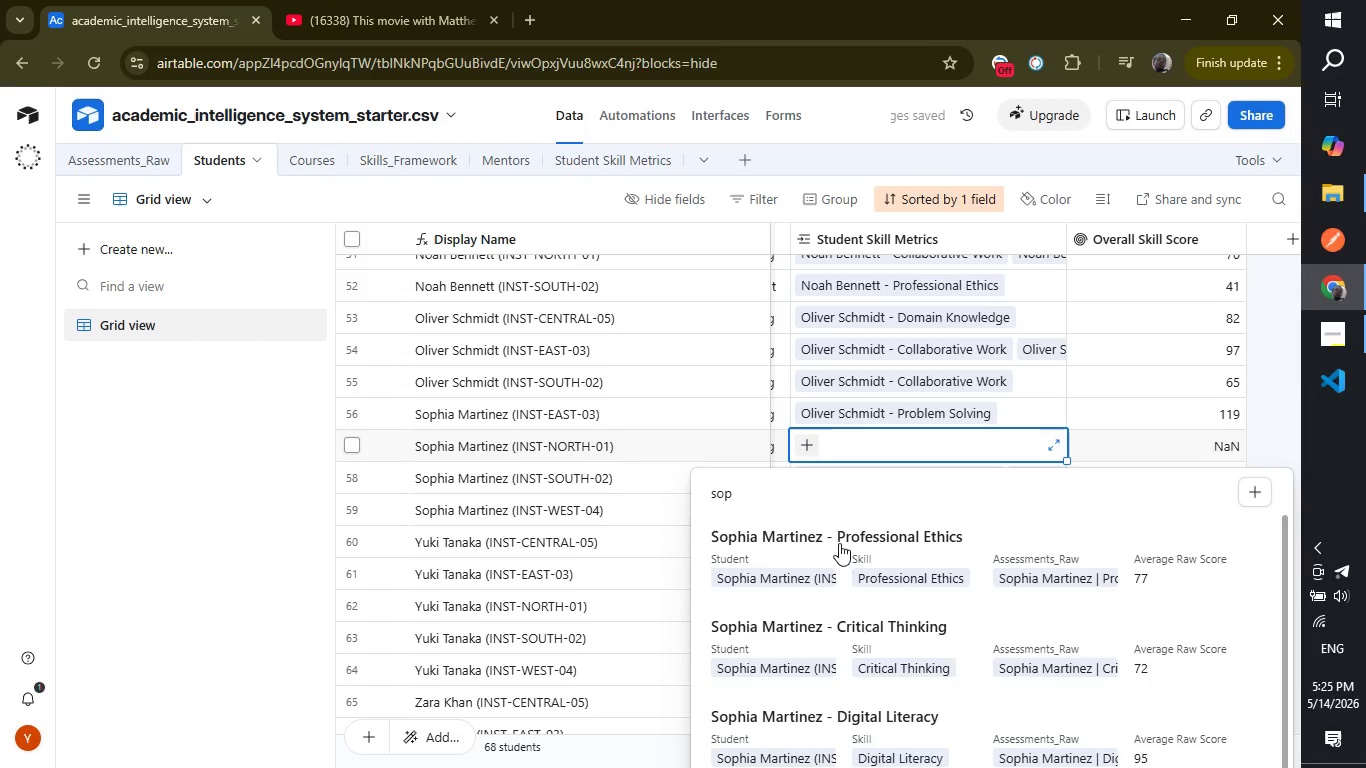 
hold_key(key=Backspace, duration=6.83)
 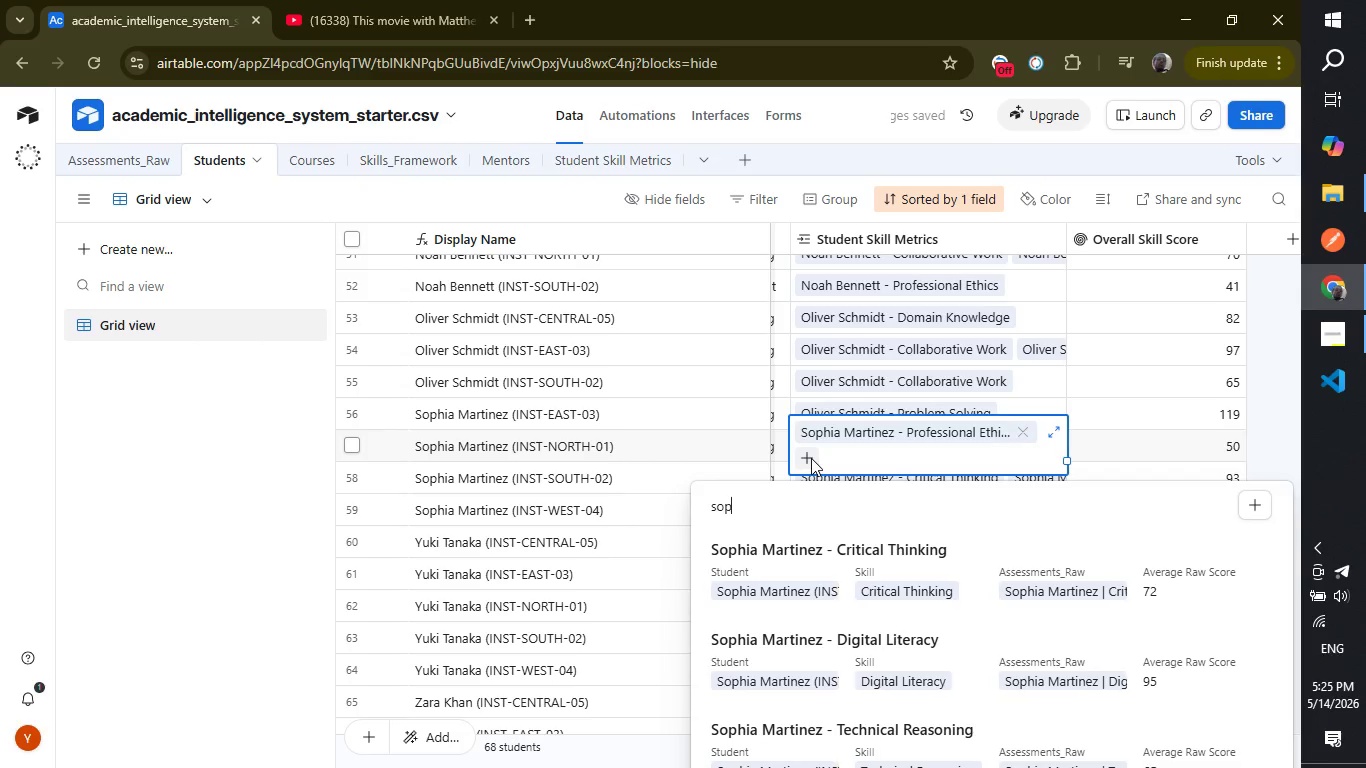 
left_click([837, 543])
 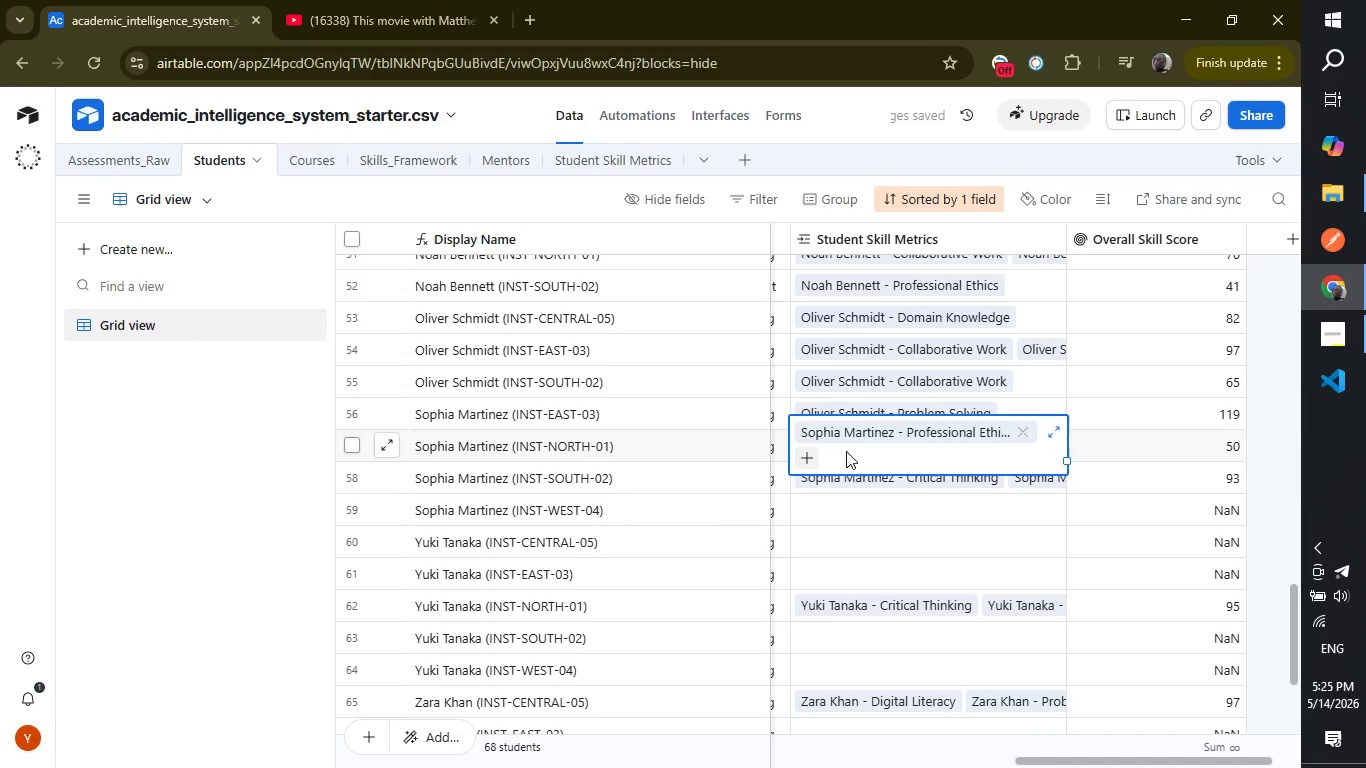 
left_click([811, 458])
 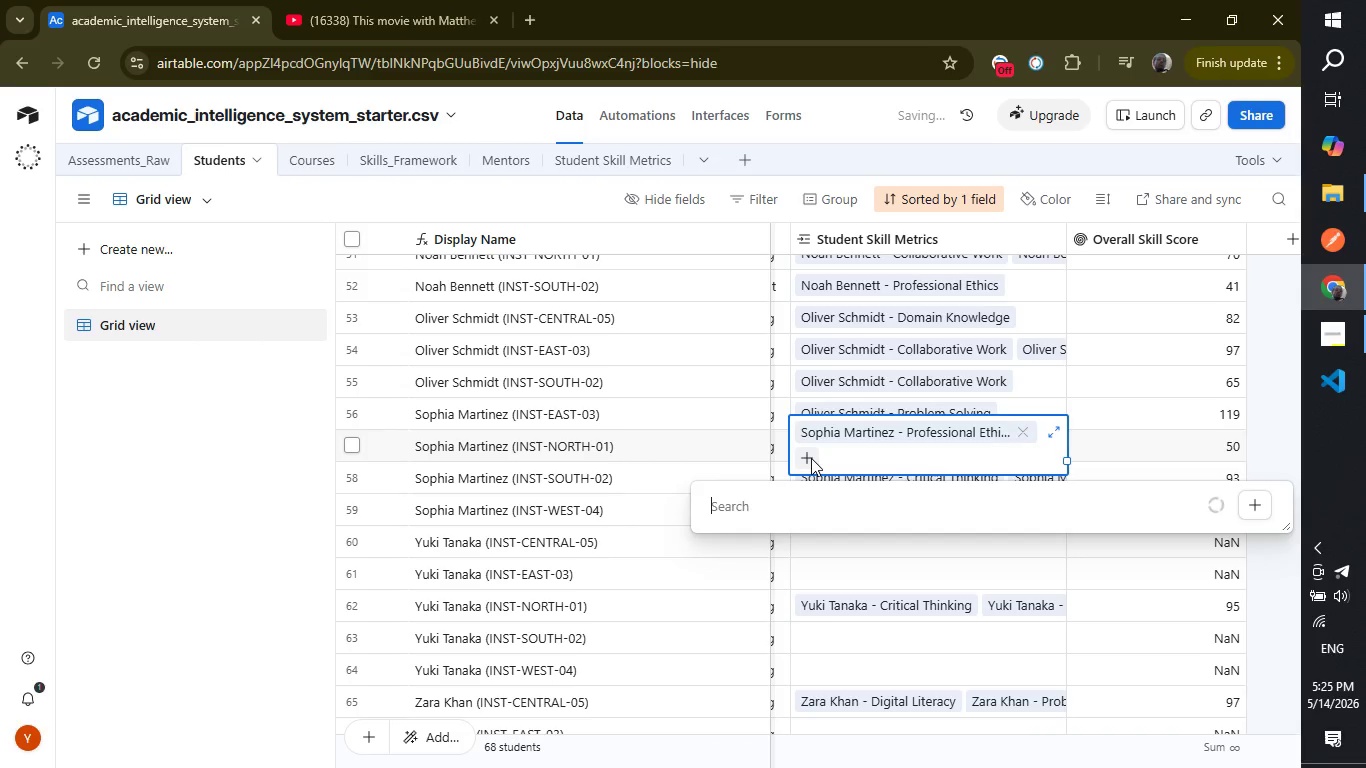 
type(sho)
key(Backspace)
type(ophi)
 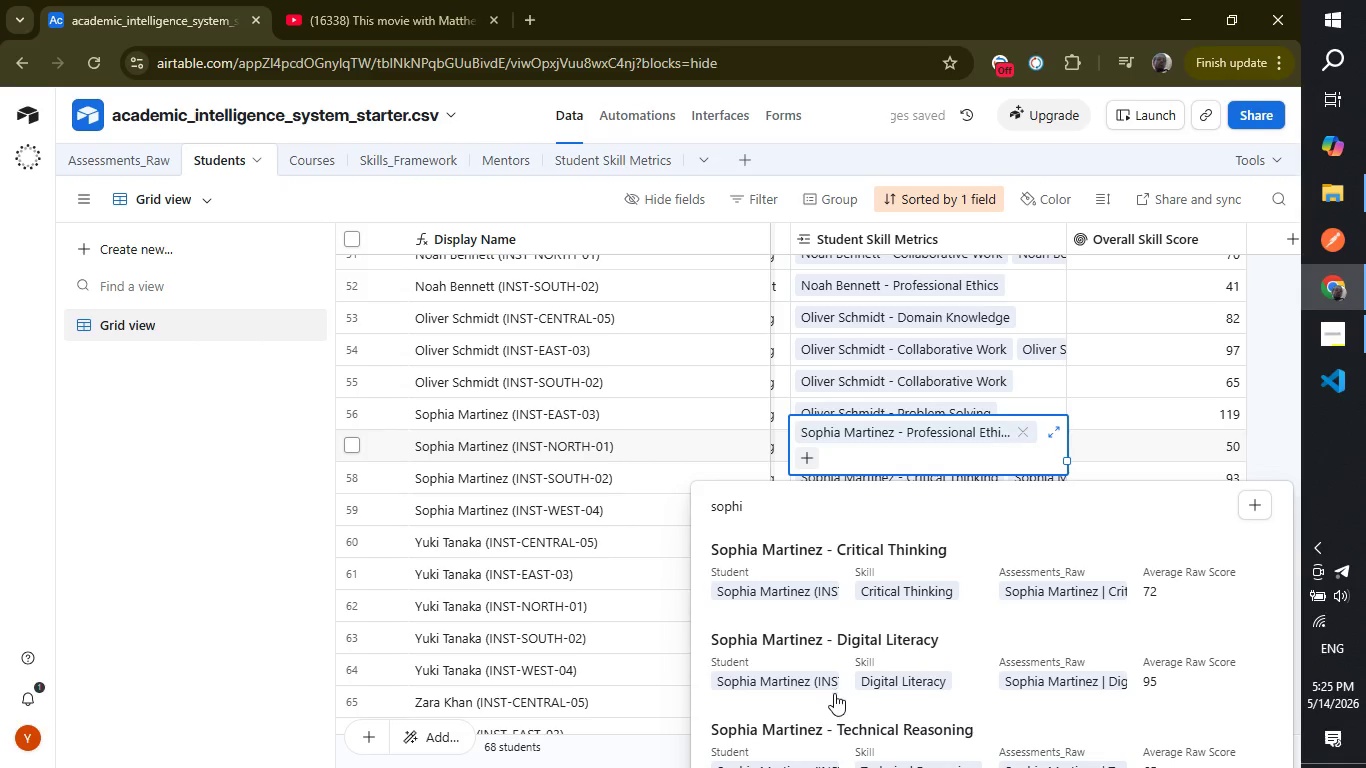 
left_click([837, 723])
 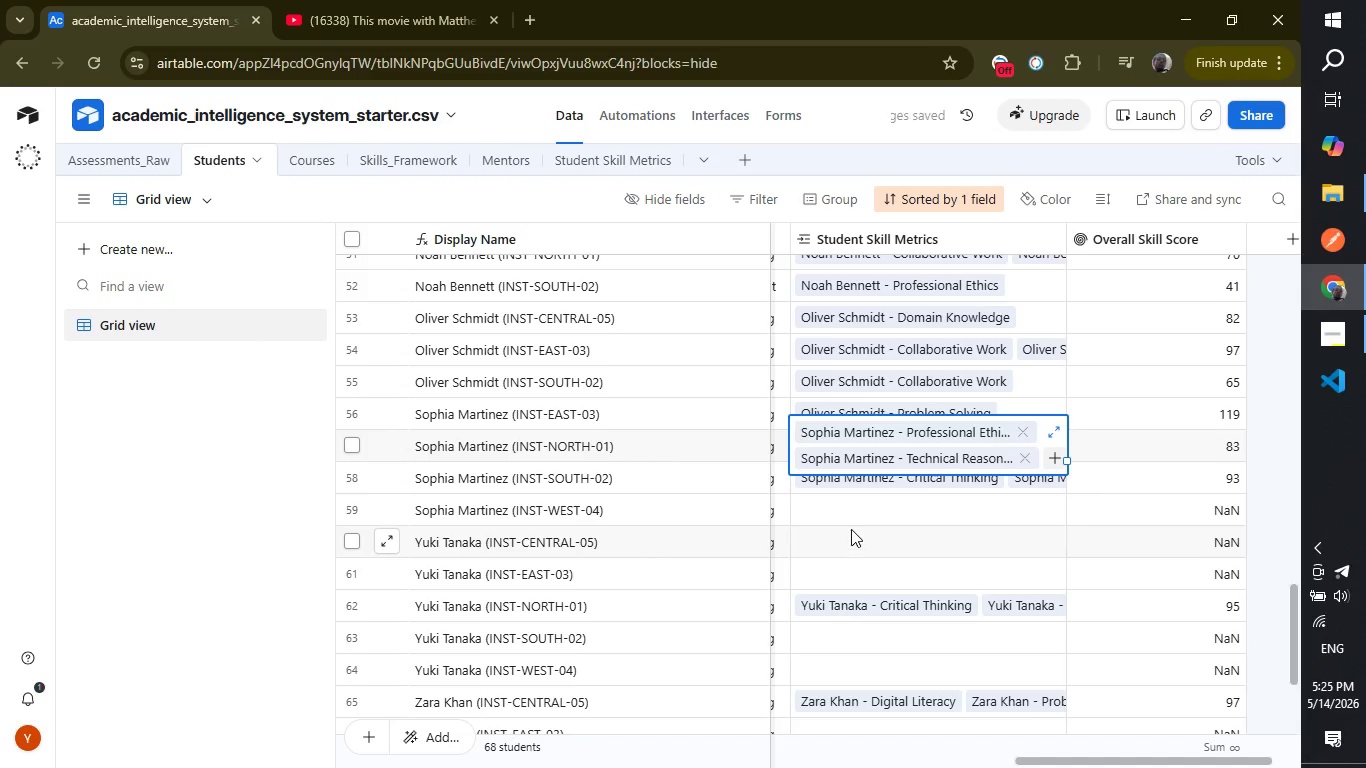 
left_click([848, 523])
 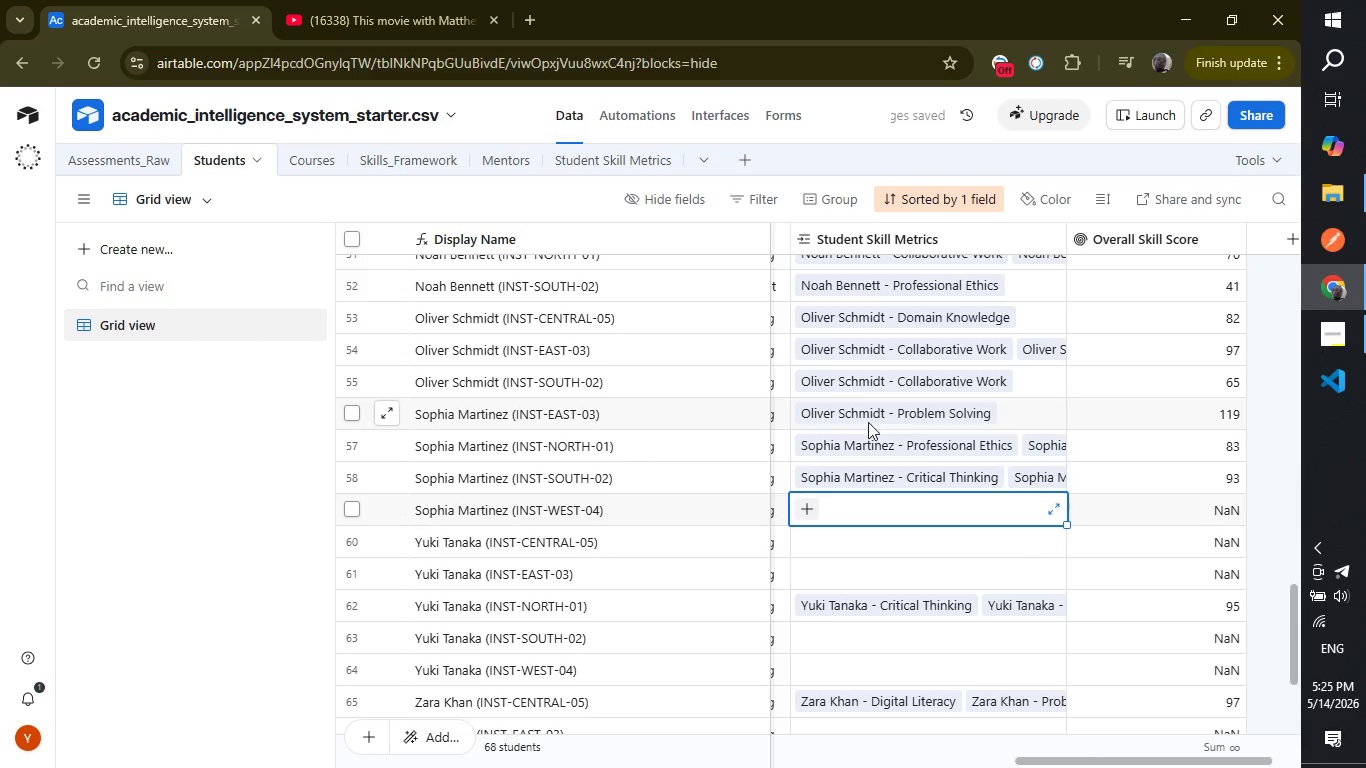 
left_click([867, 419])
 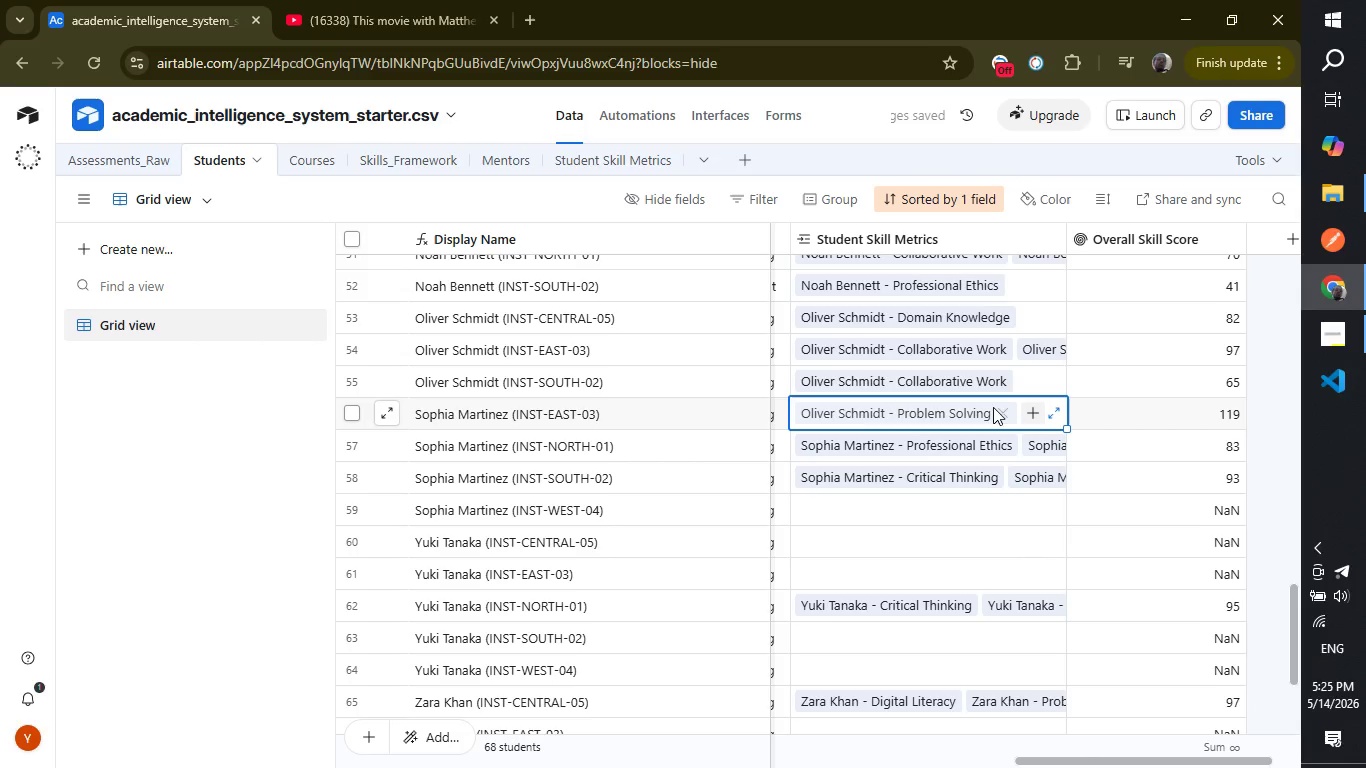 
left_click([993, 408])
 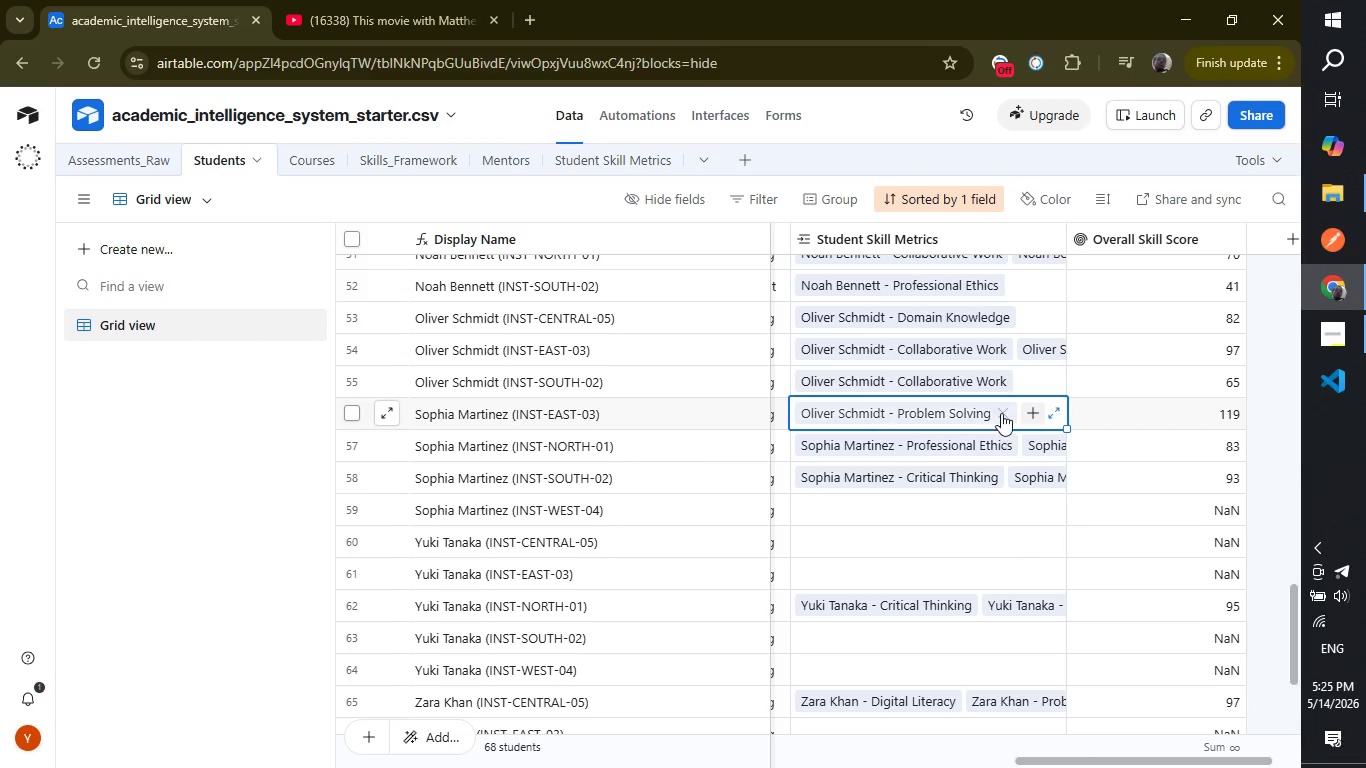 
left_click([1001, 413])
 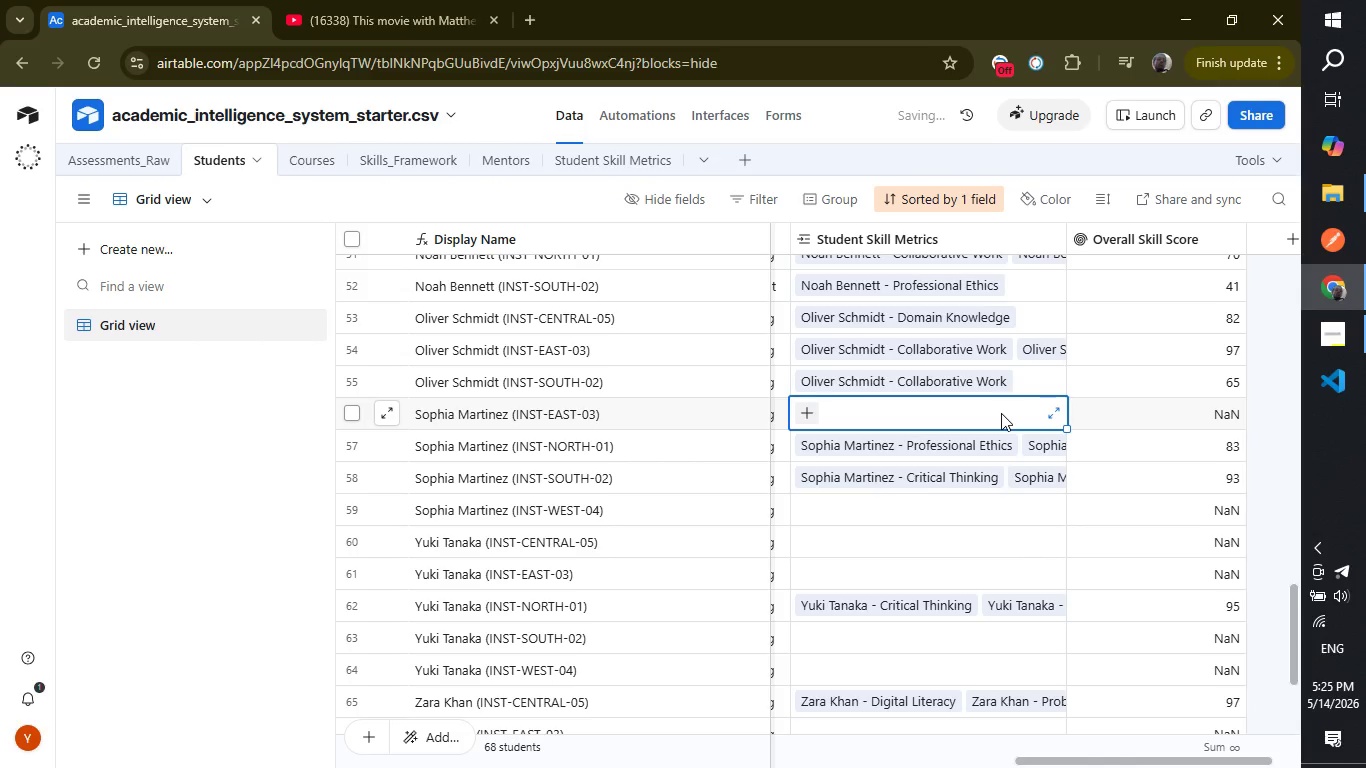 
type(oliver)
 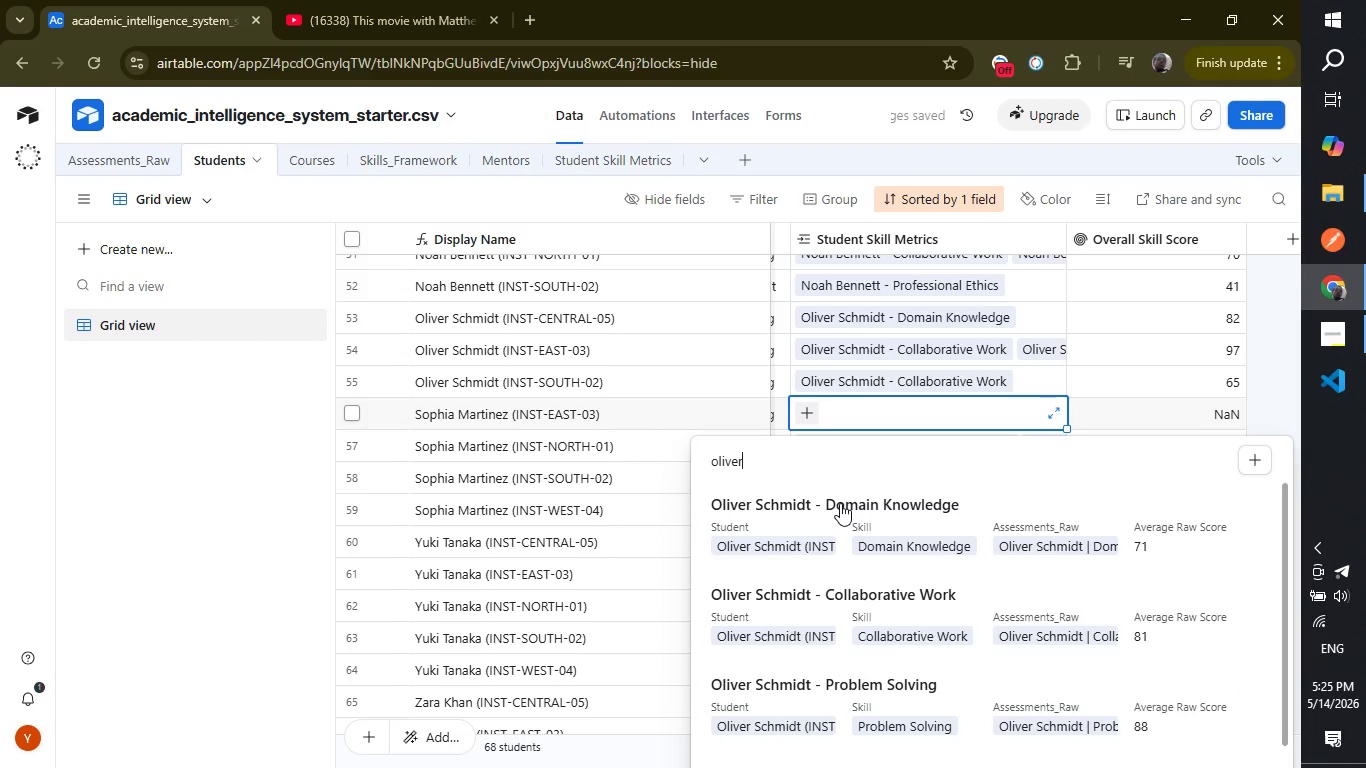 
left_click([840, 503])
 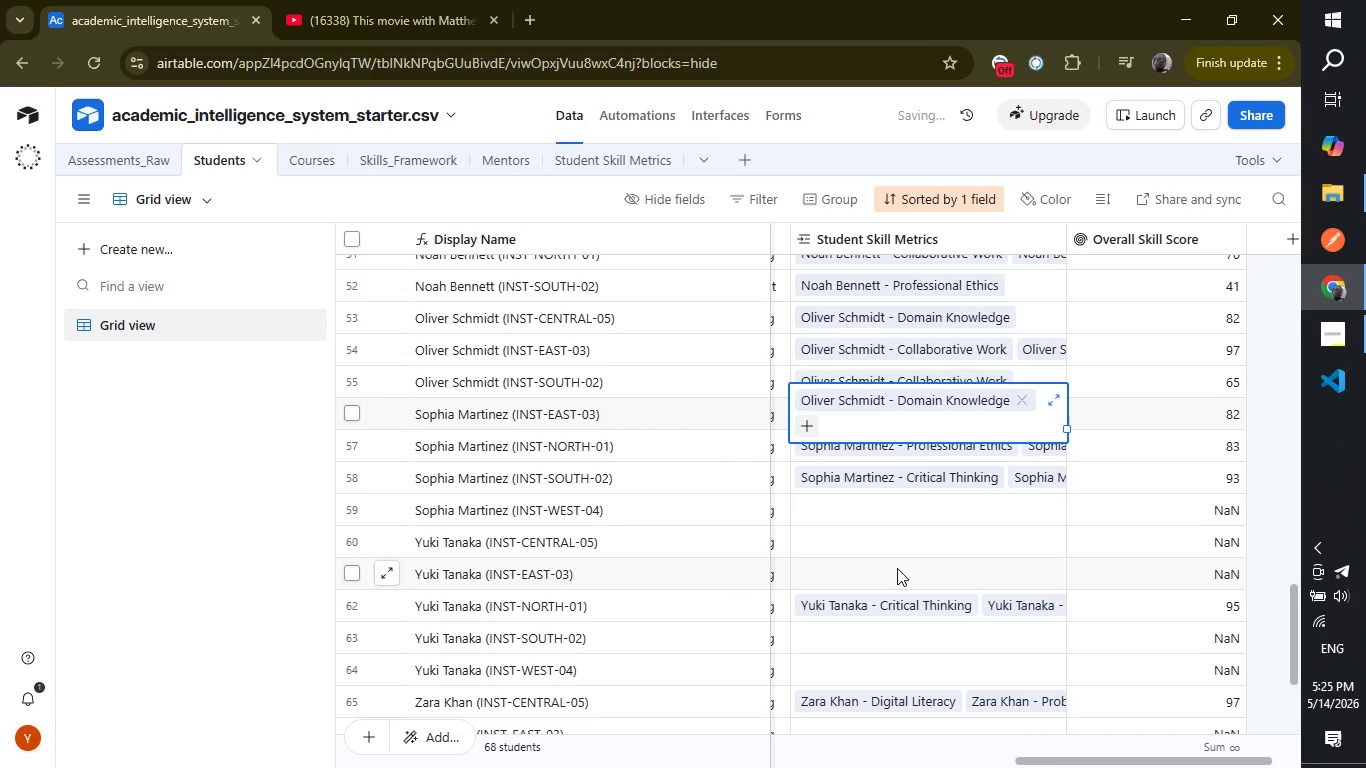 
left_click([897, 568])
 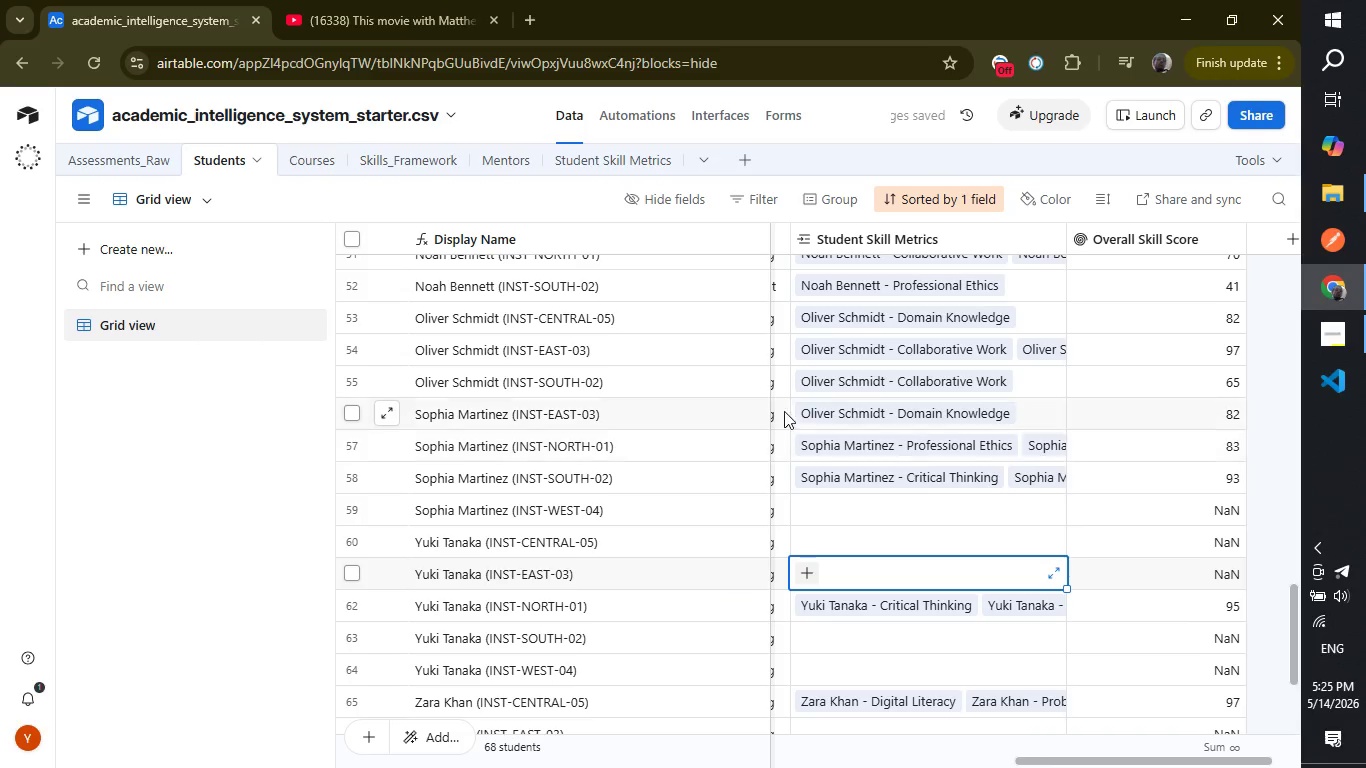 
wait(6.39)
 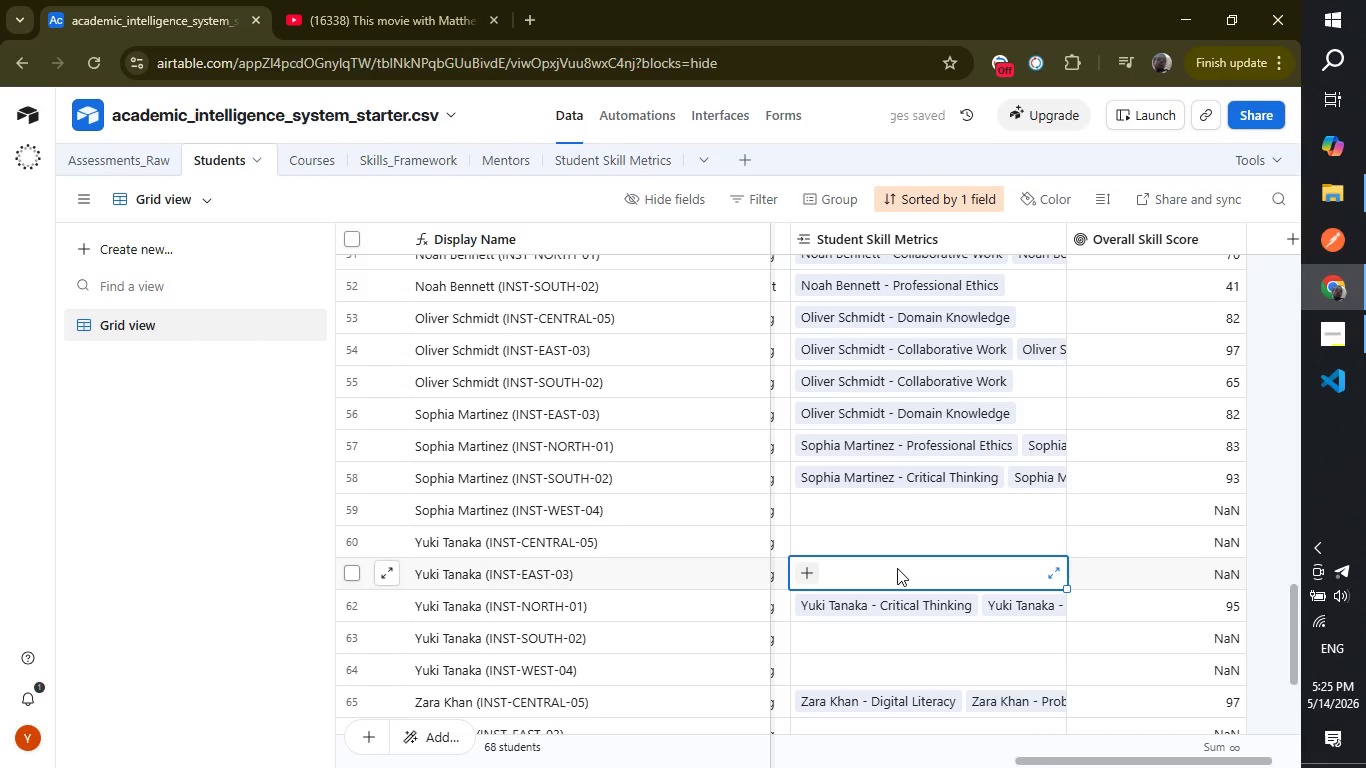 
left_click([819, 409])
 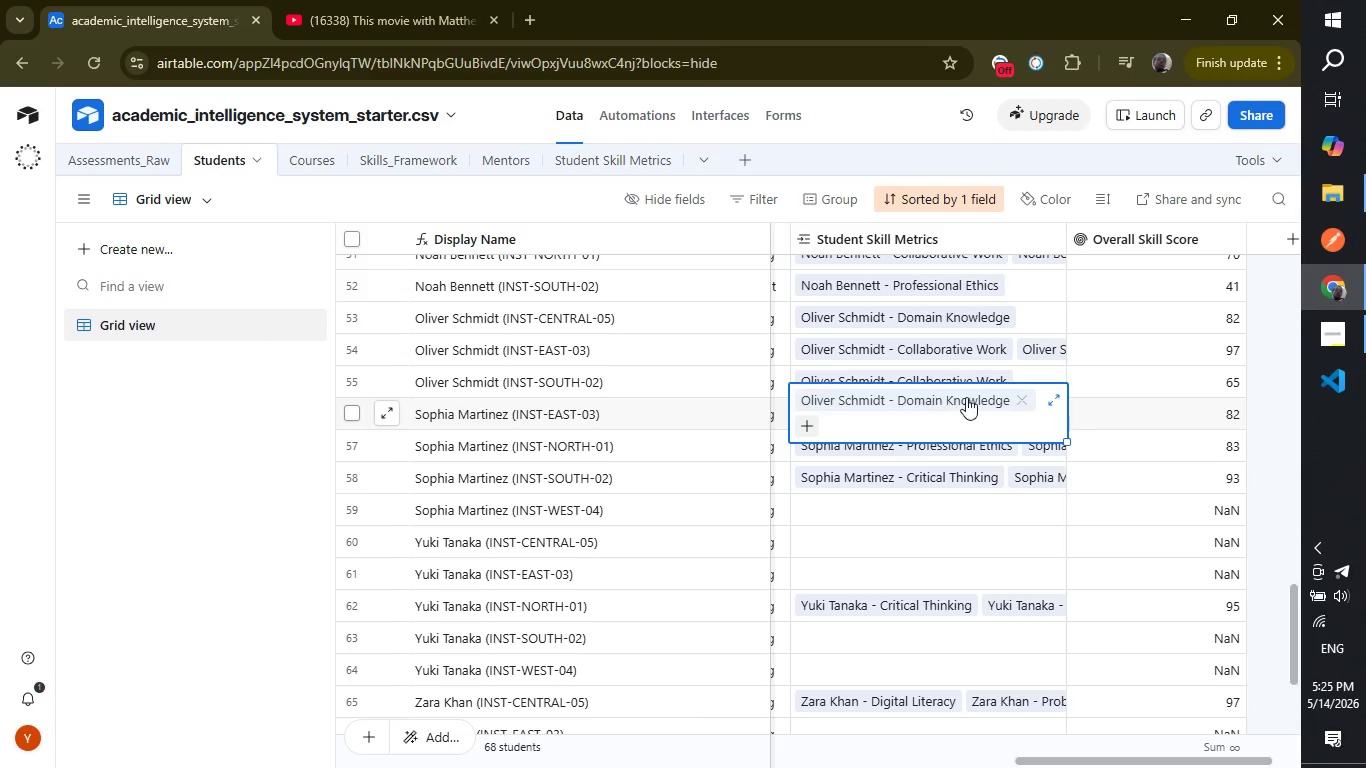 
left_click([1018, 393])
 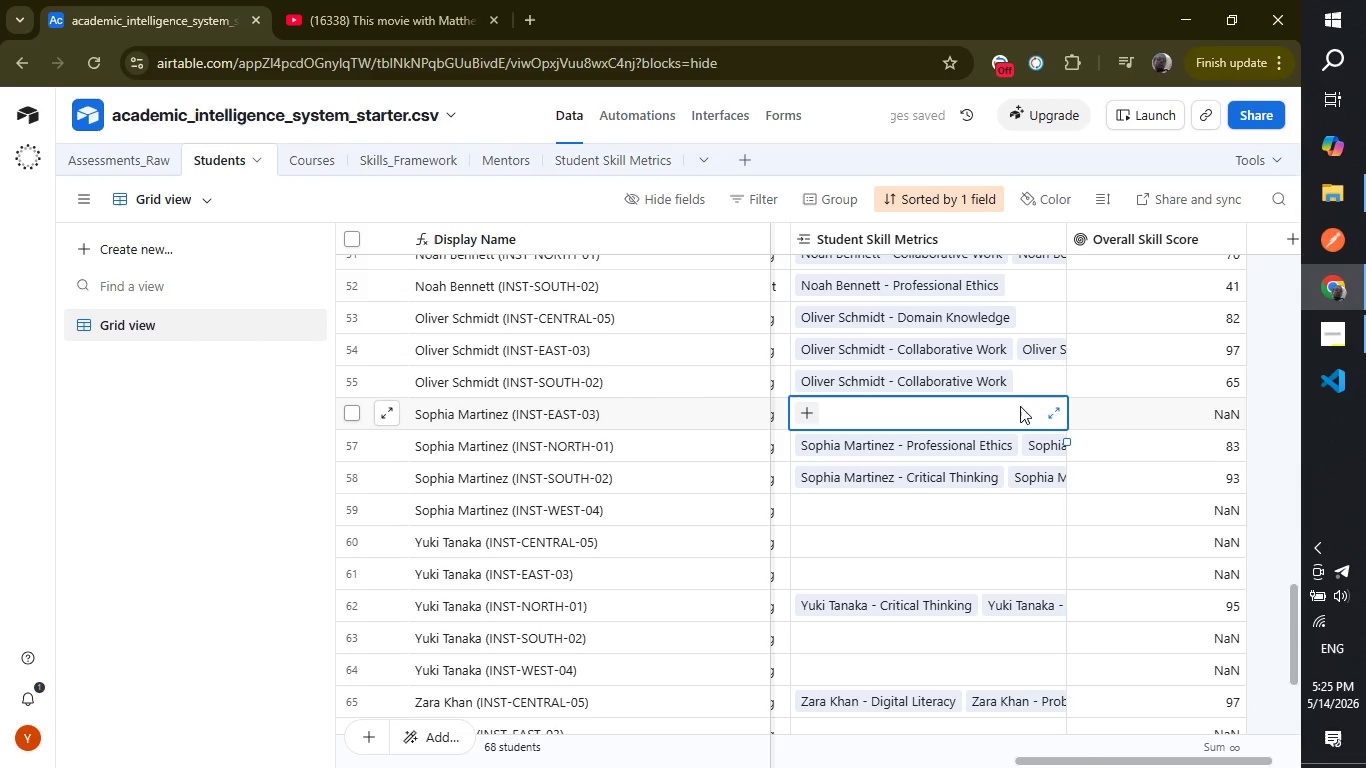 
type(sophi)
 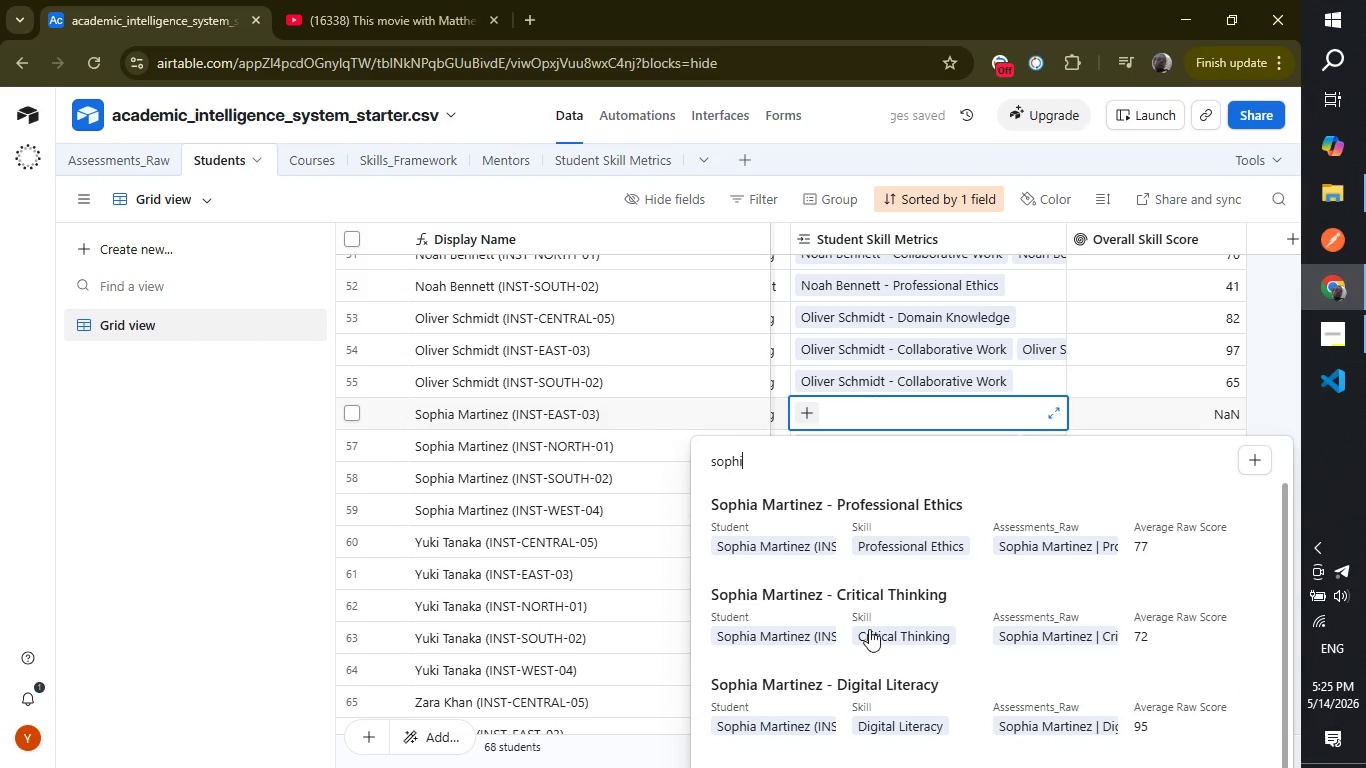 
left_click([869, 629])
 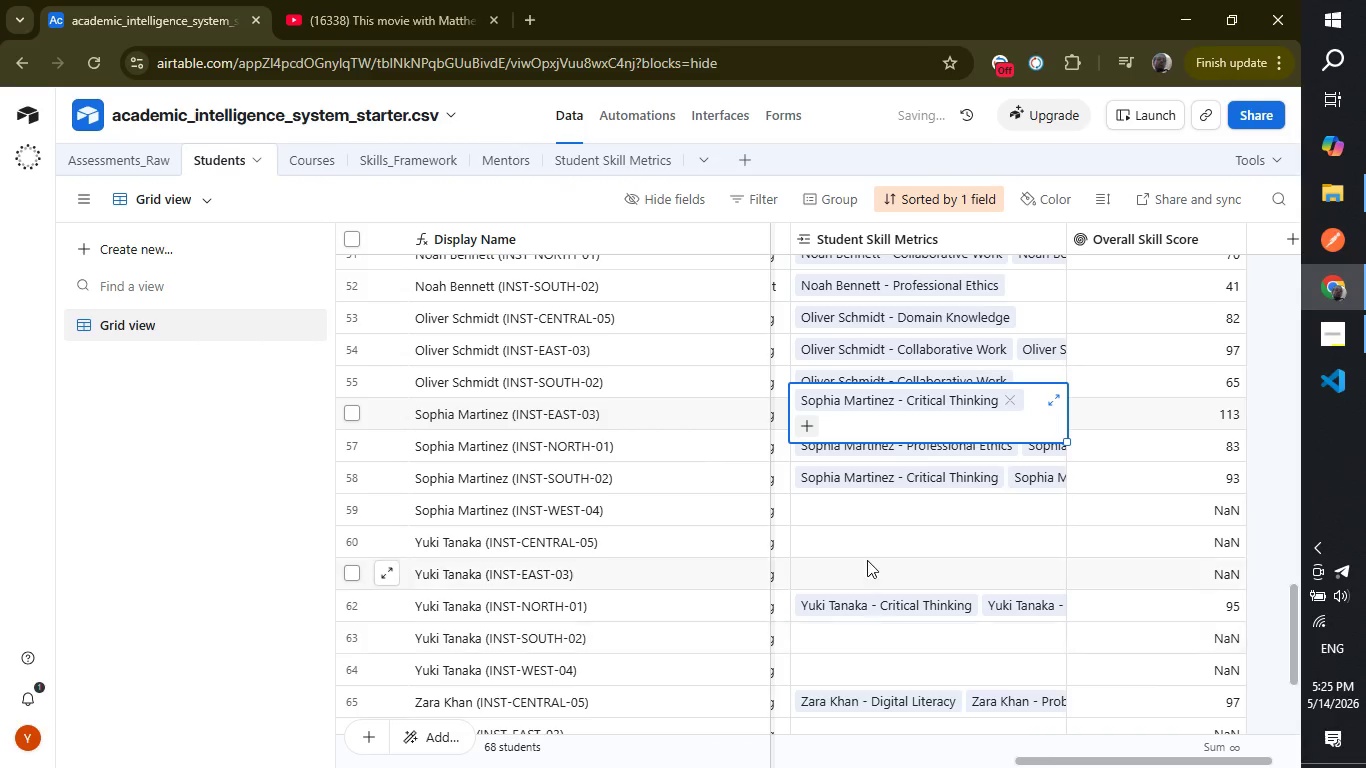 
left_click([865, 560])
 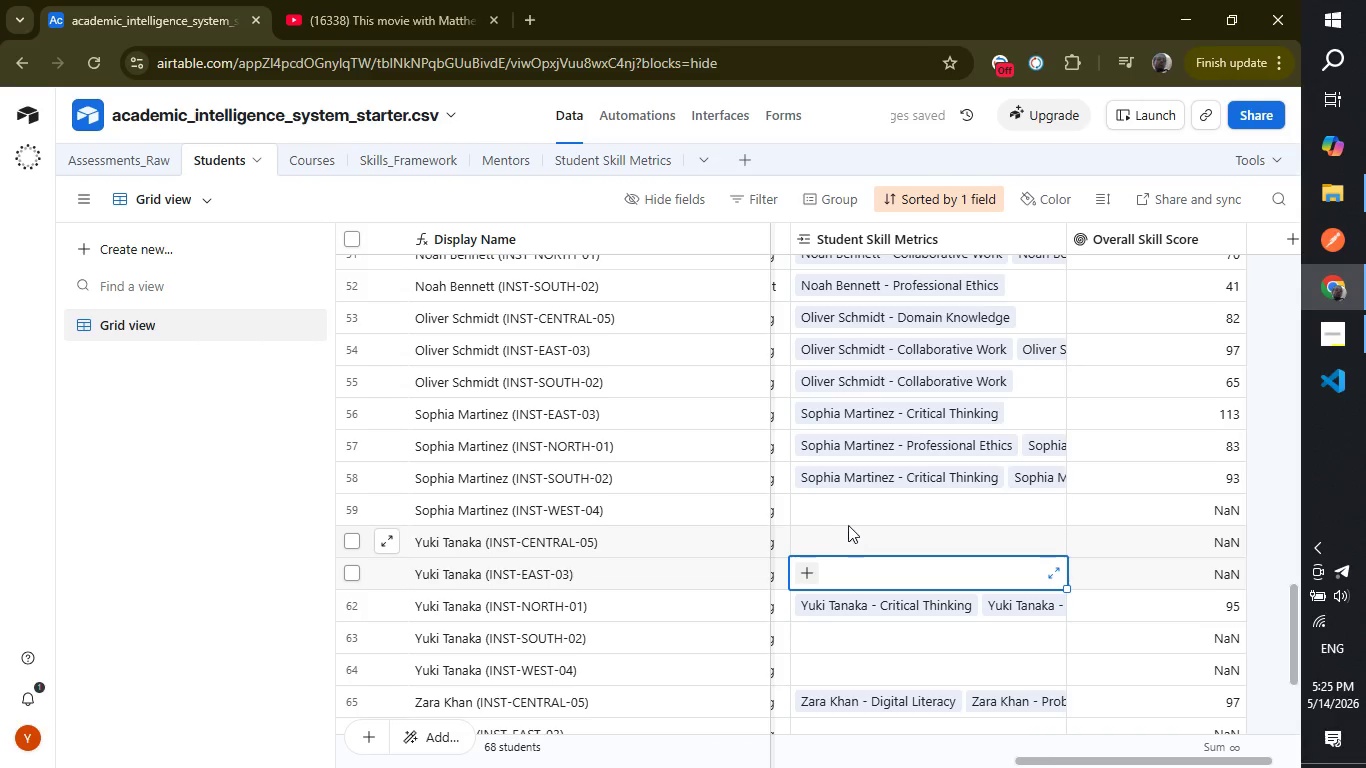 
left_click([831, 505])
 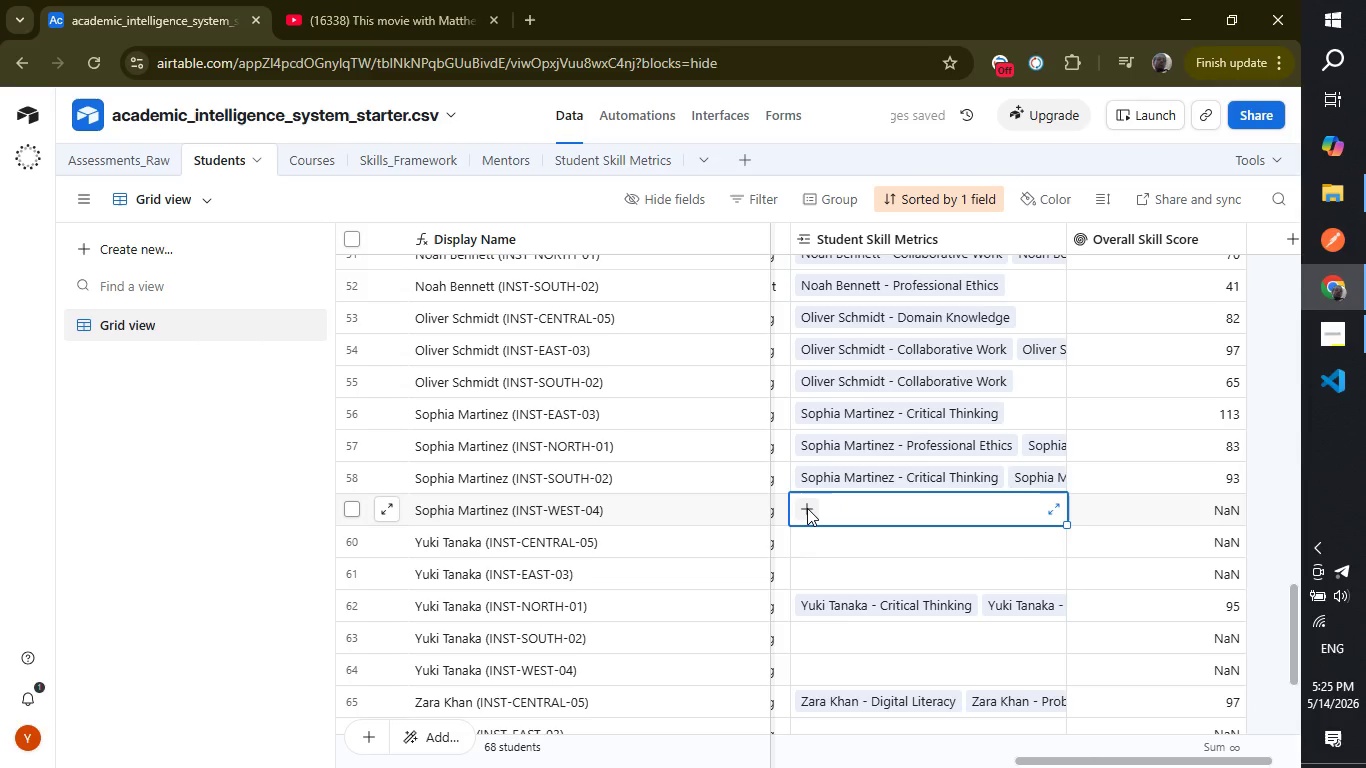 
left_click([807, 508])
 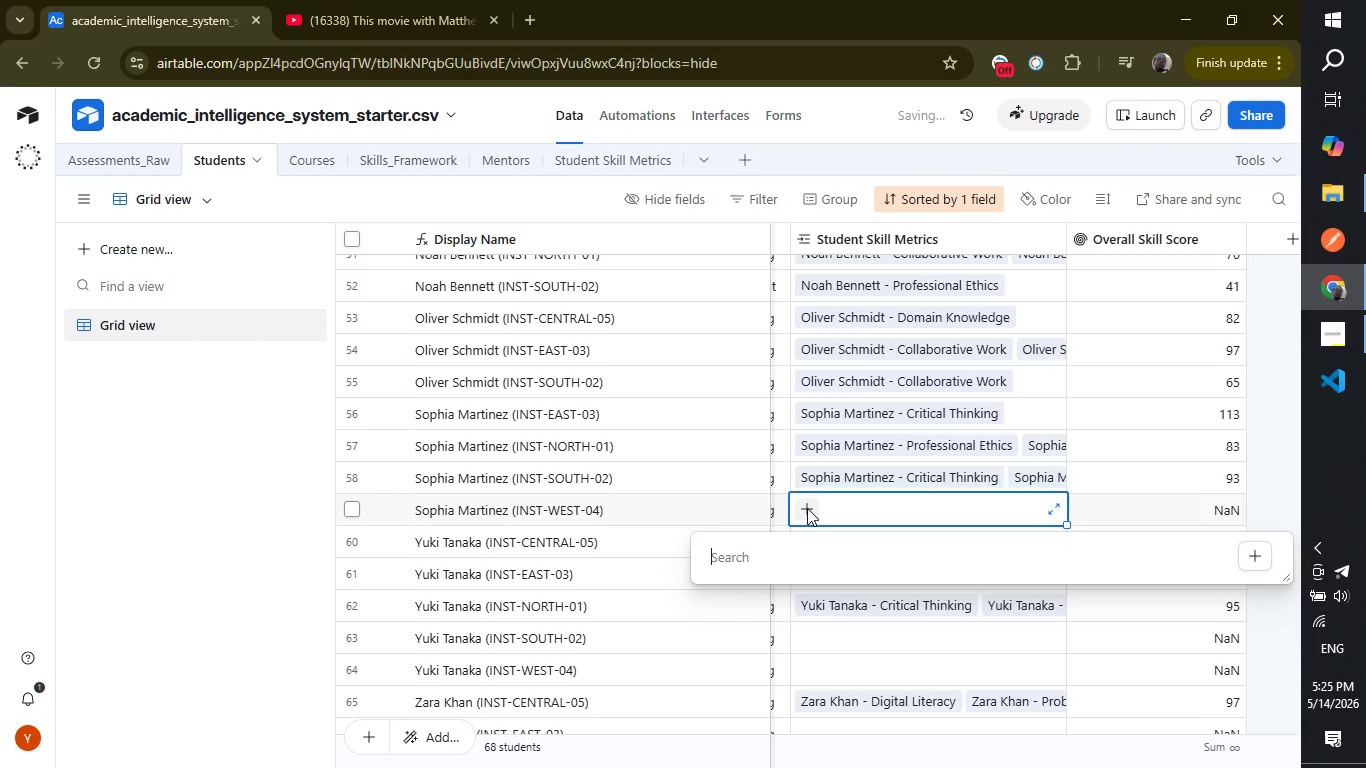 
type(sophi)
 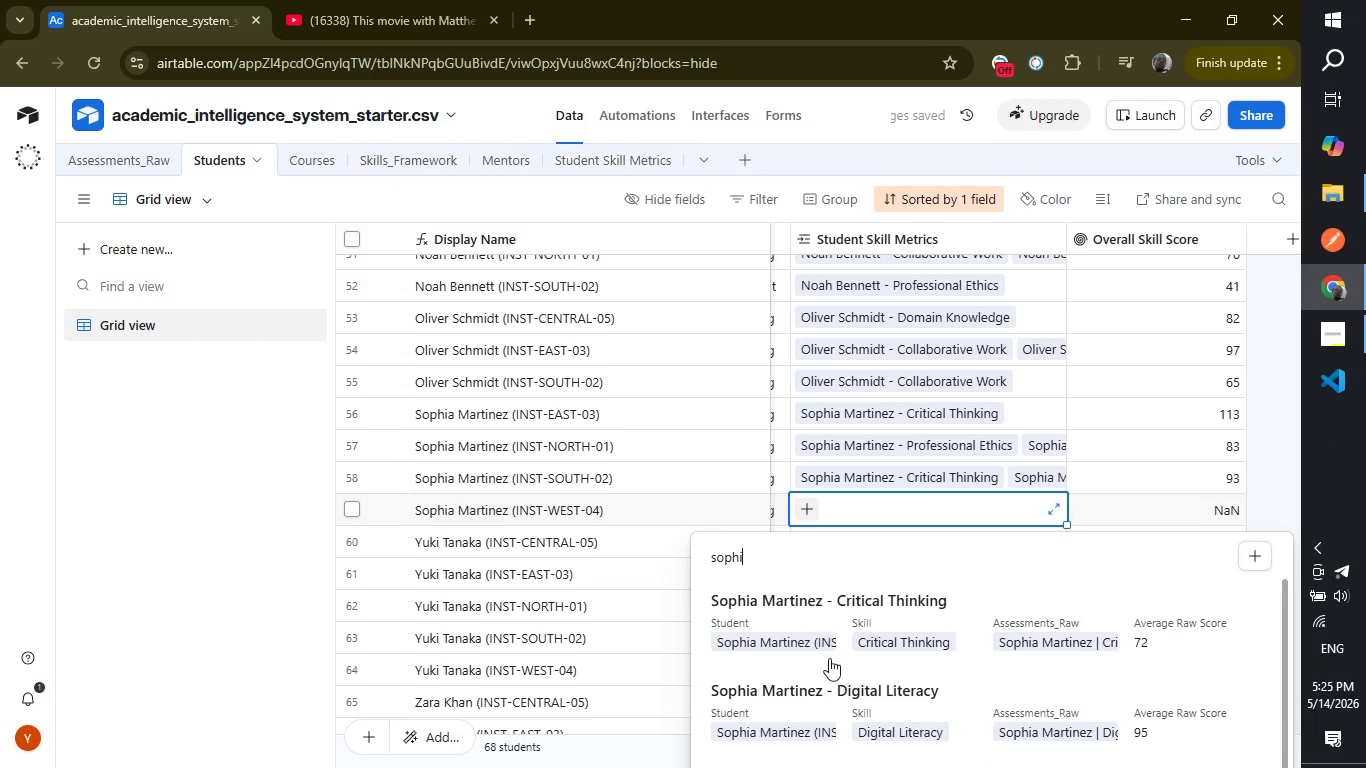 
left_click([841, 708])
 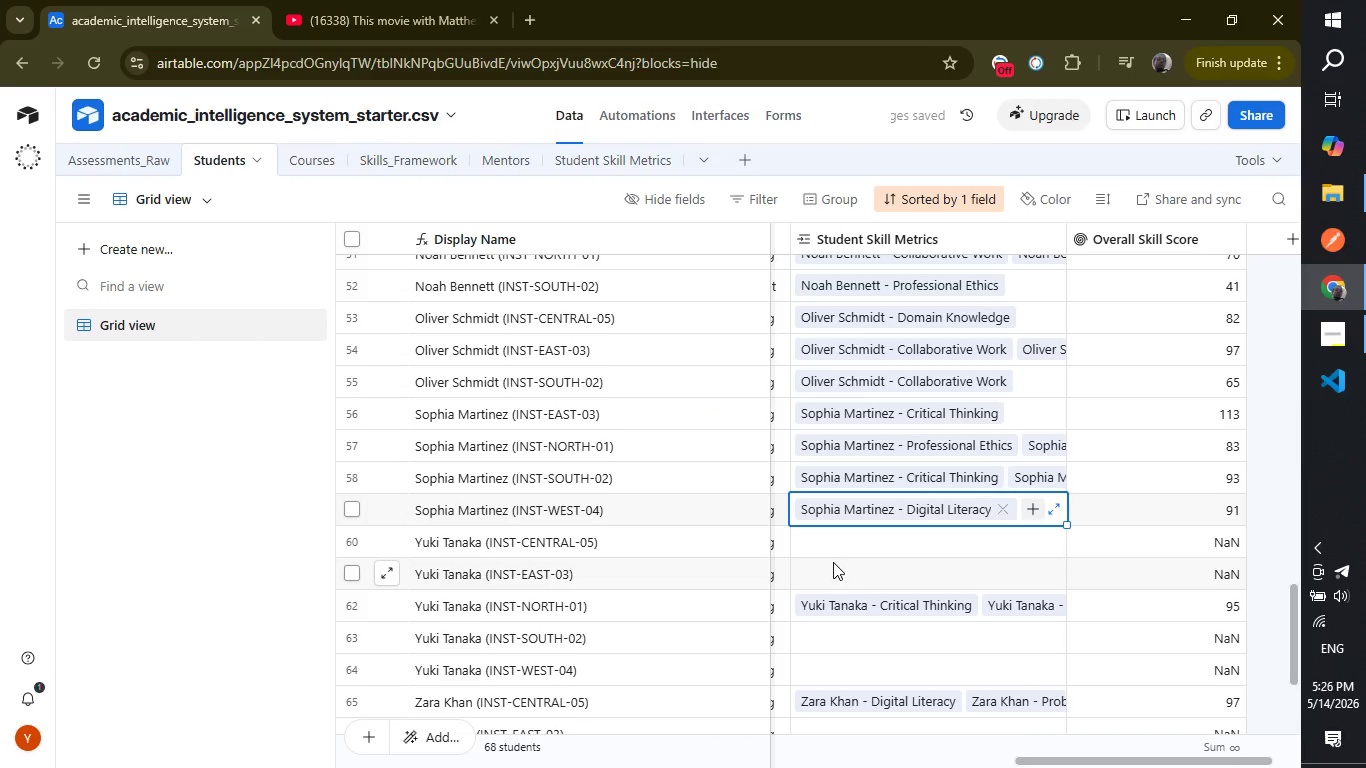 
left_click([824, 545])
 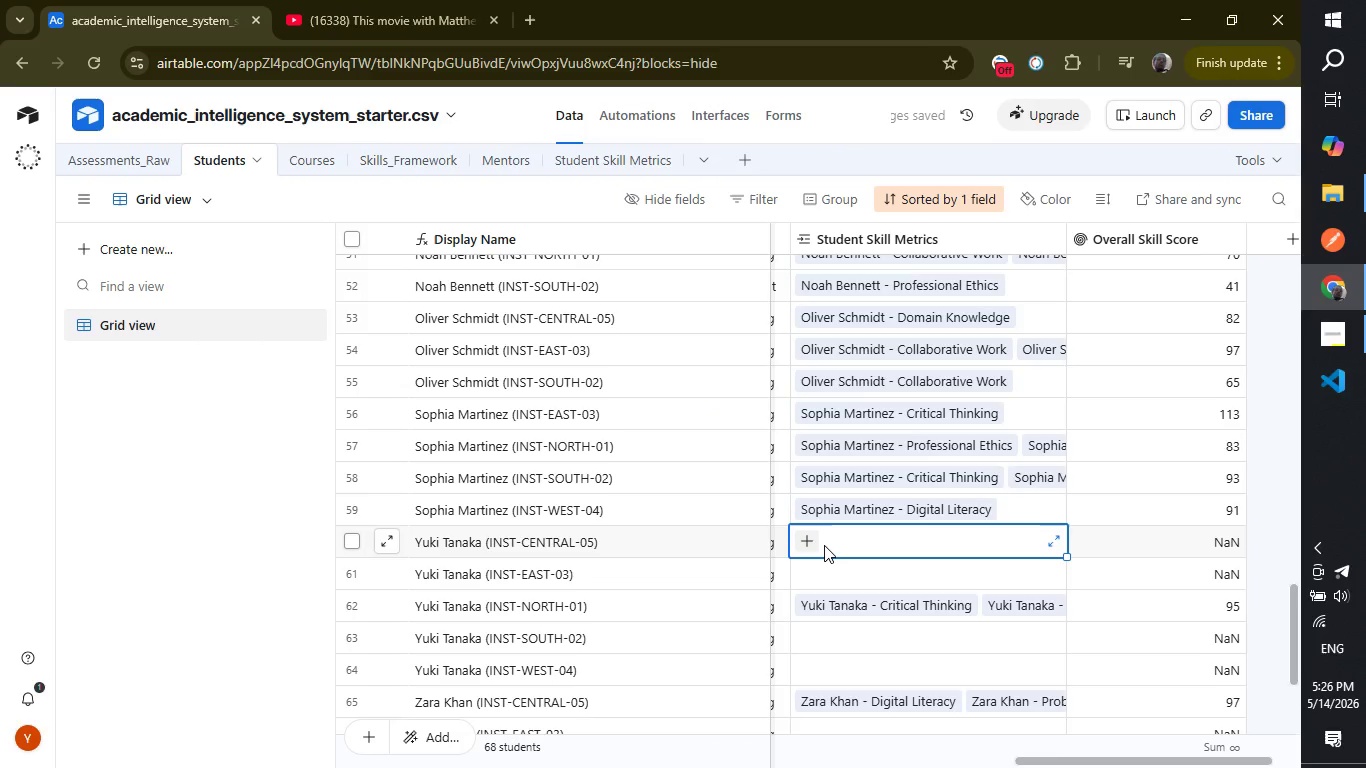 
type(h)
key(Backspace)
type(yuki)
 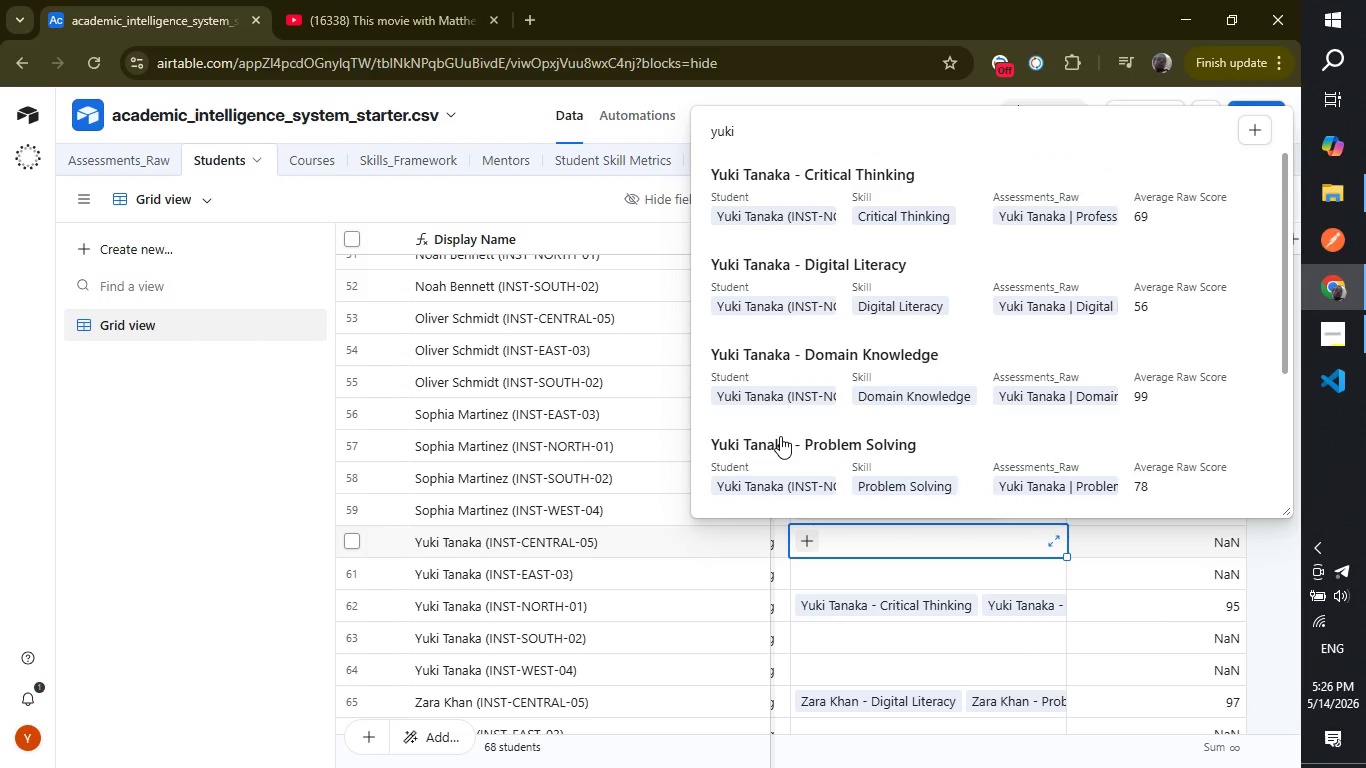 
left_click([780, 436])
 